 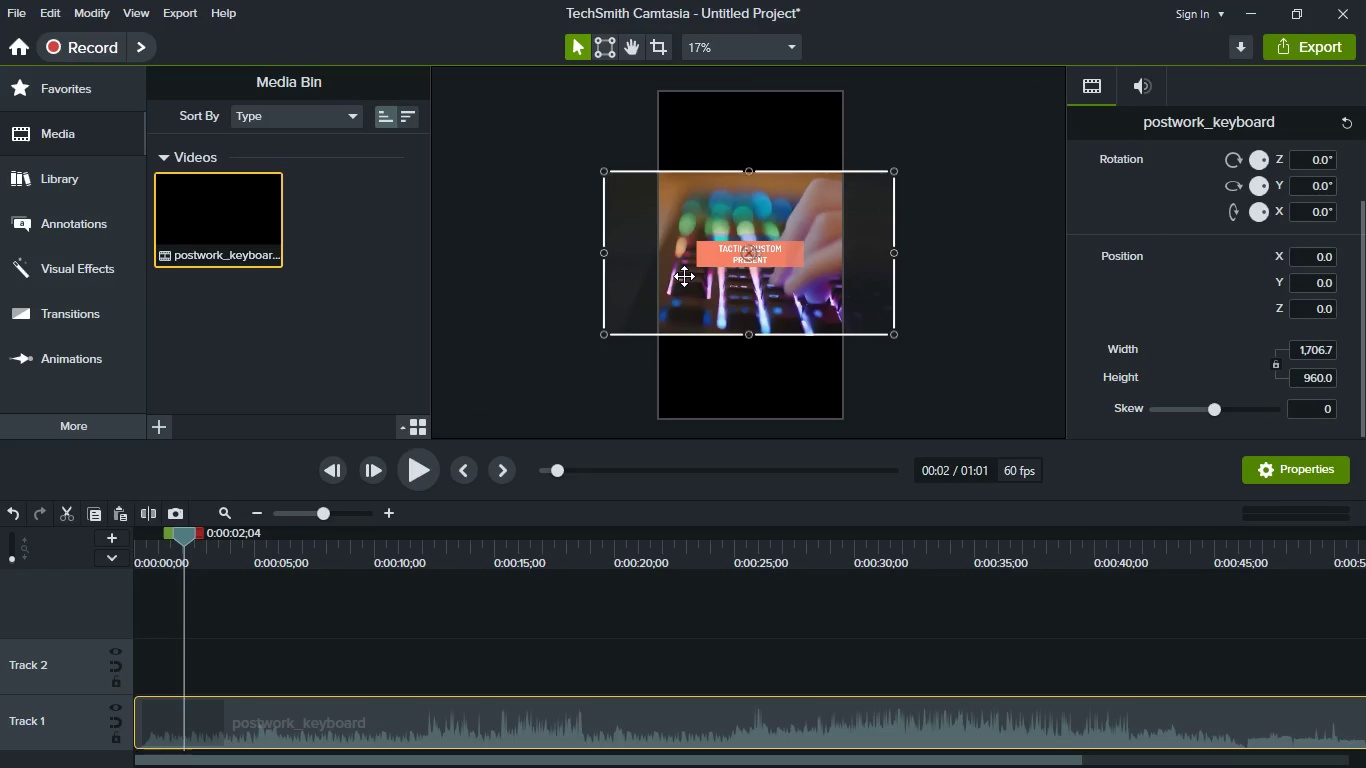 
hold_key(key=AltRight, duration=1.52)
 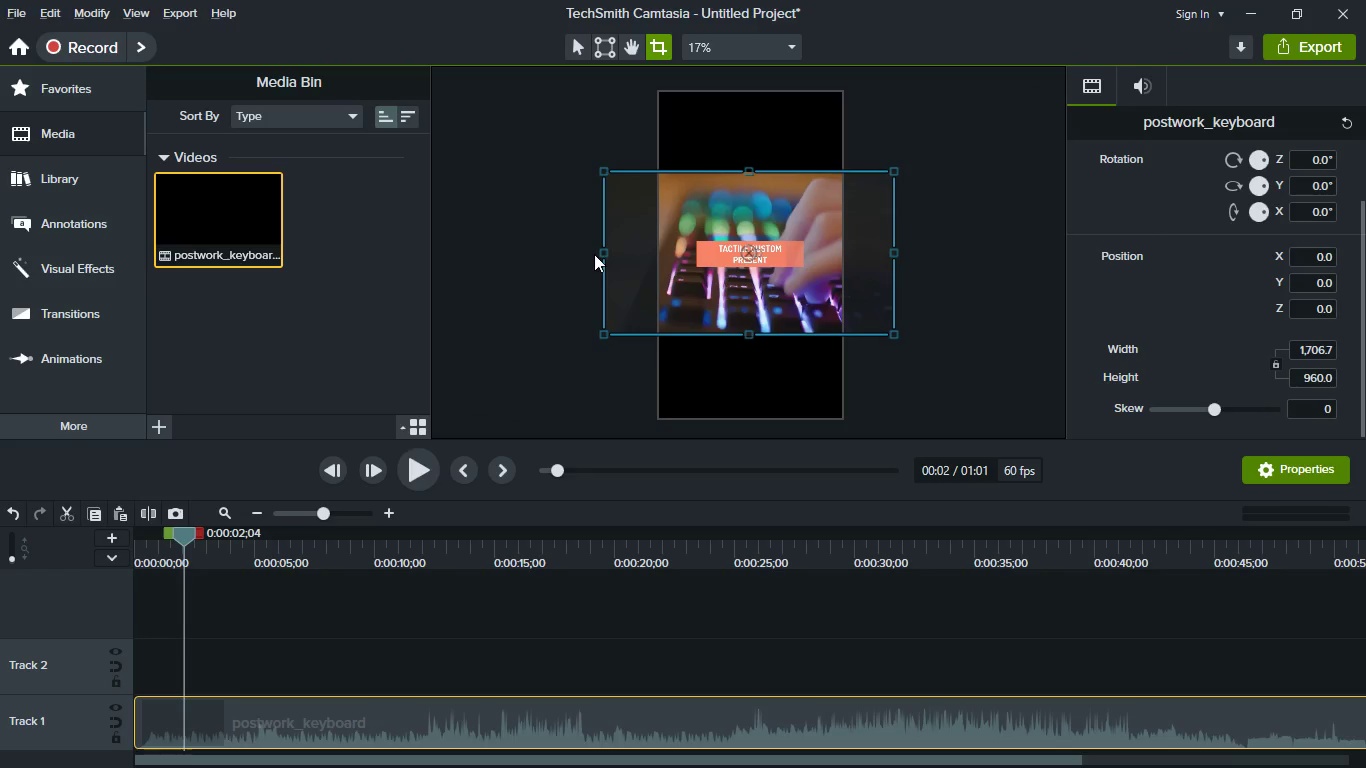 
hold_key(key=AltRight, duration=1.53)
 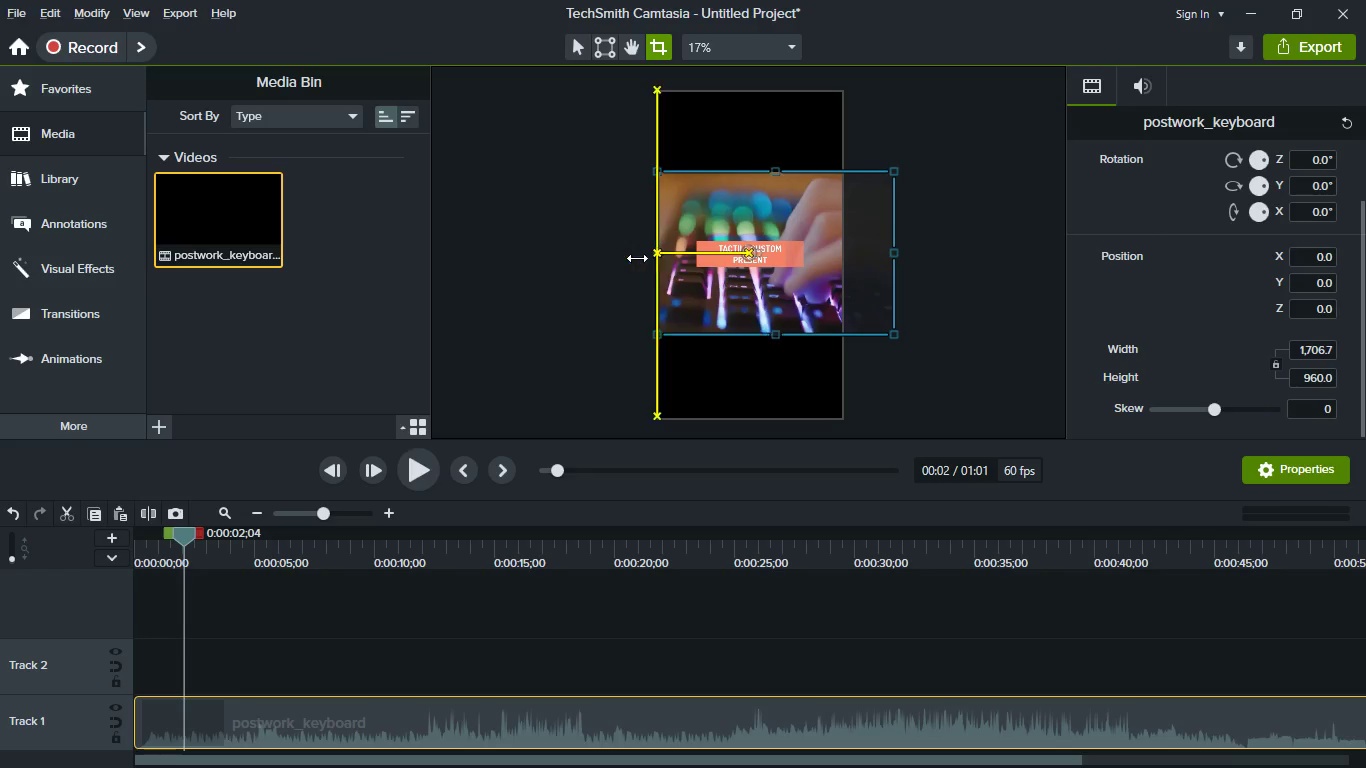 
hold_key(key=AltRight, duration=1.5)
left_click_drag(start_coordinate=[603, 250], to_coordinate=[674, 264])
 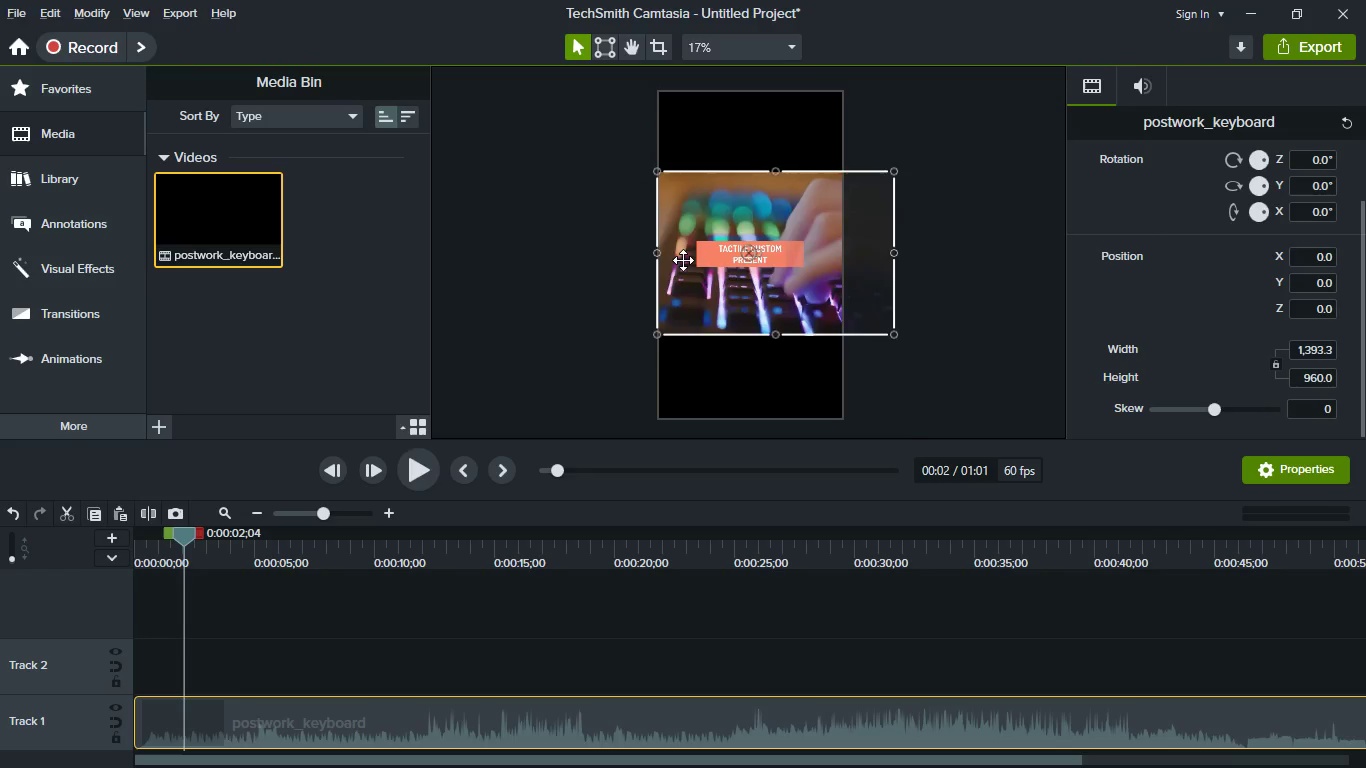 
hold_key(key=AltRight, duration=0.88)
 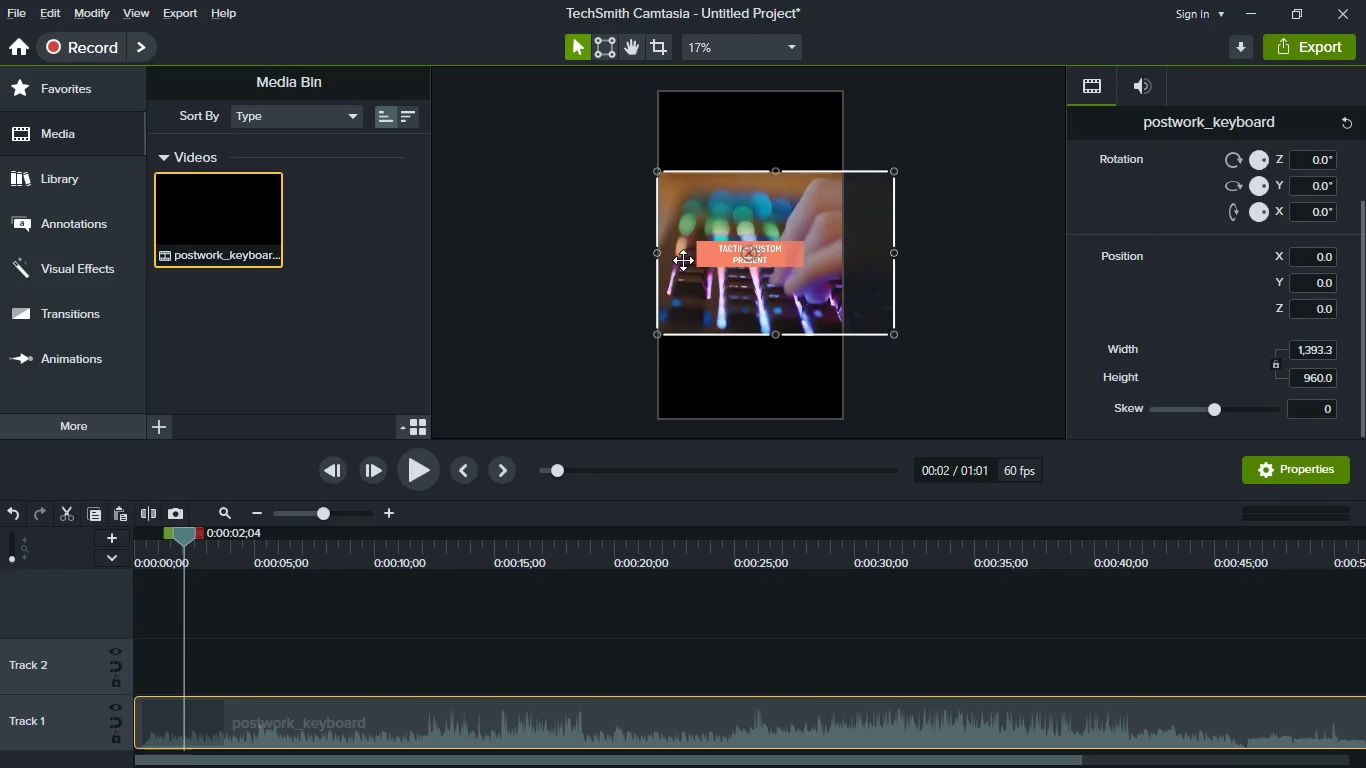 
hold_key(key=AltRight, duration=1.52)
 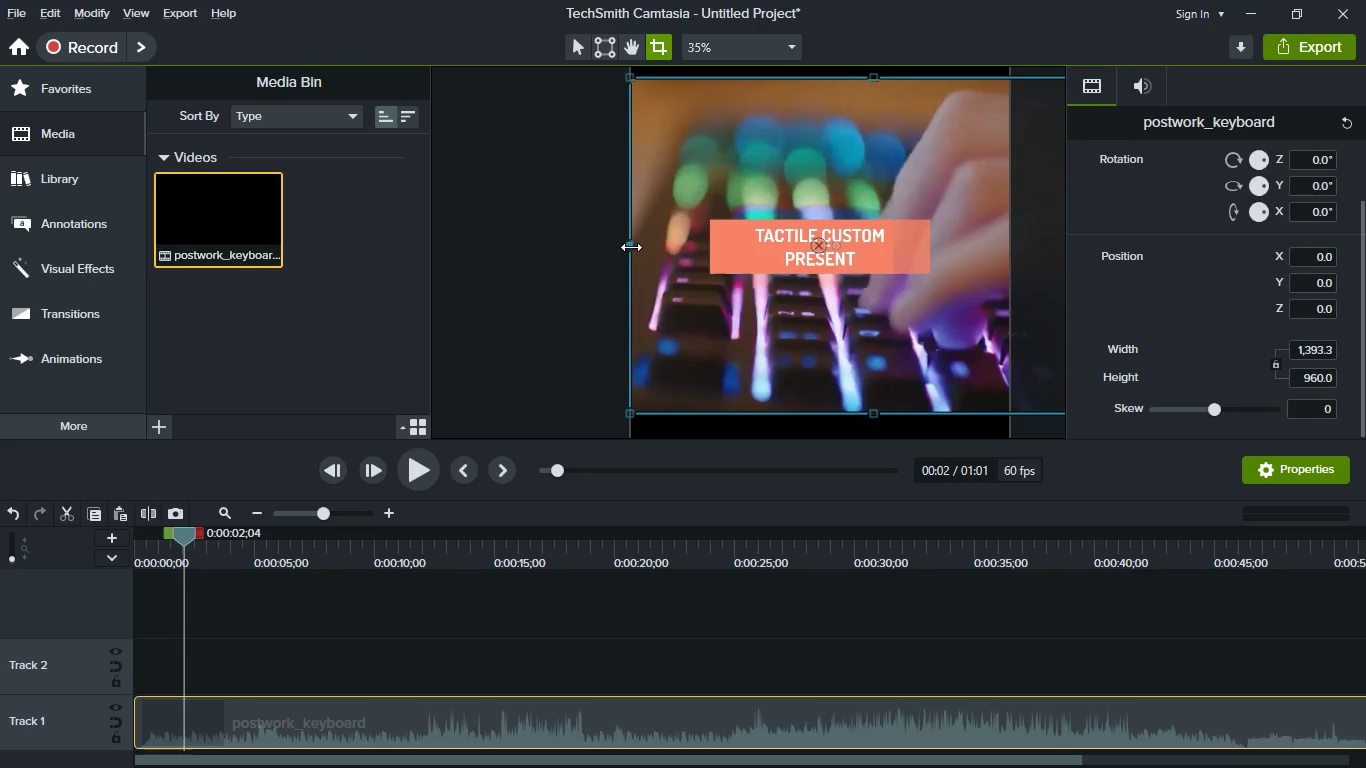 
scroll: coordinate [683, 260], scroll_direction: up, amount: 2.0
 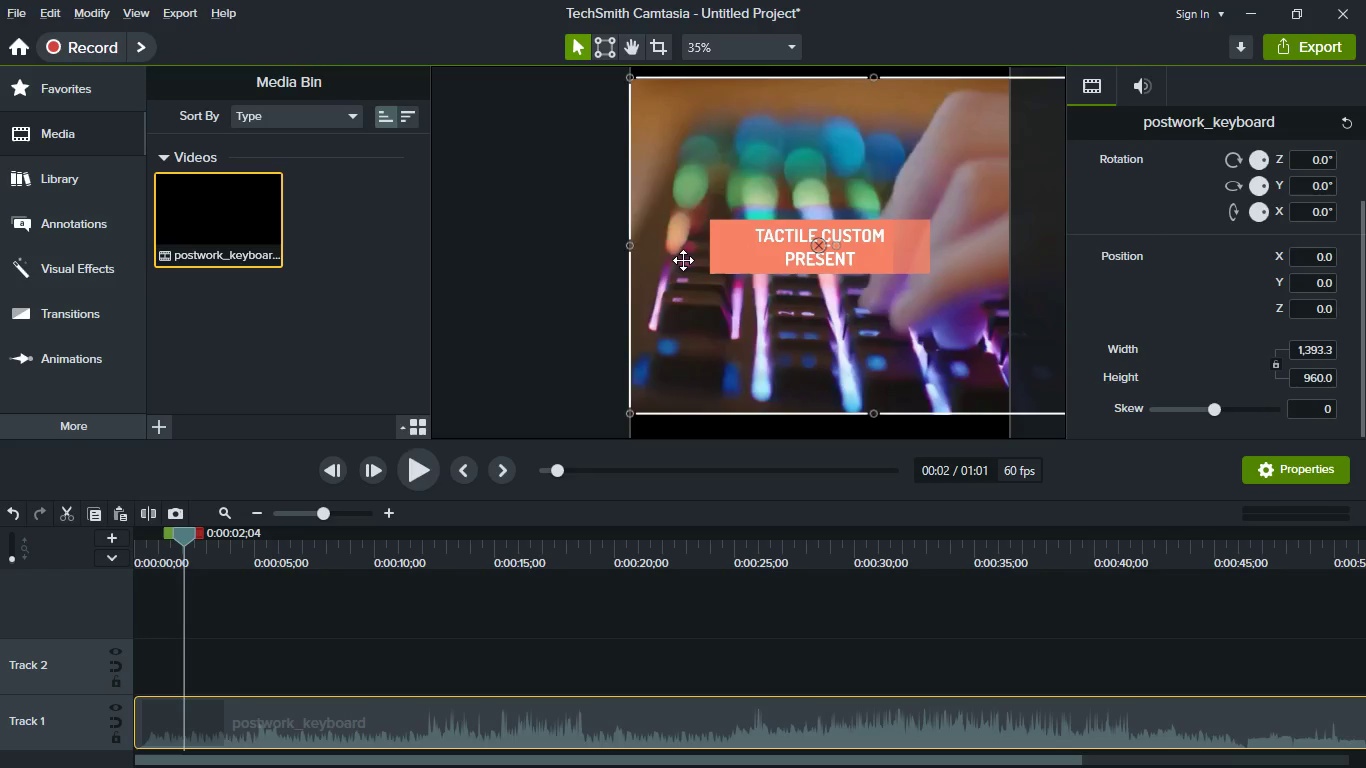 
hold_key(key=AltRight, duration=1.5)
left_click_drag(start_coordinate=[631, 247], to_coordinate=[680, 258])
 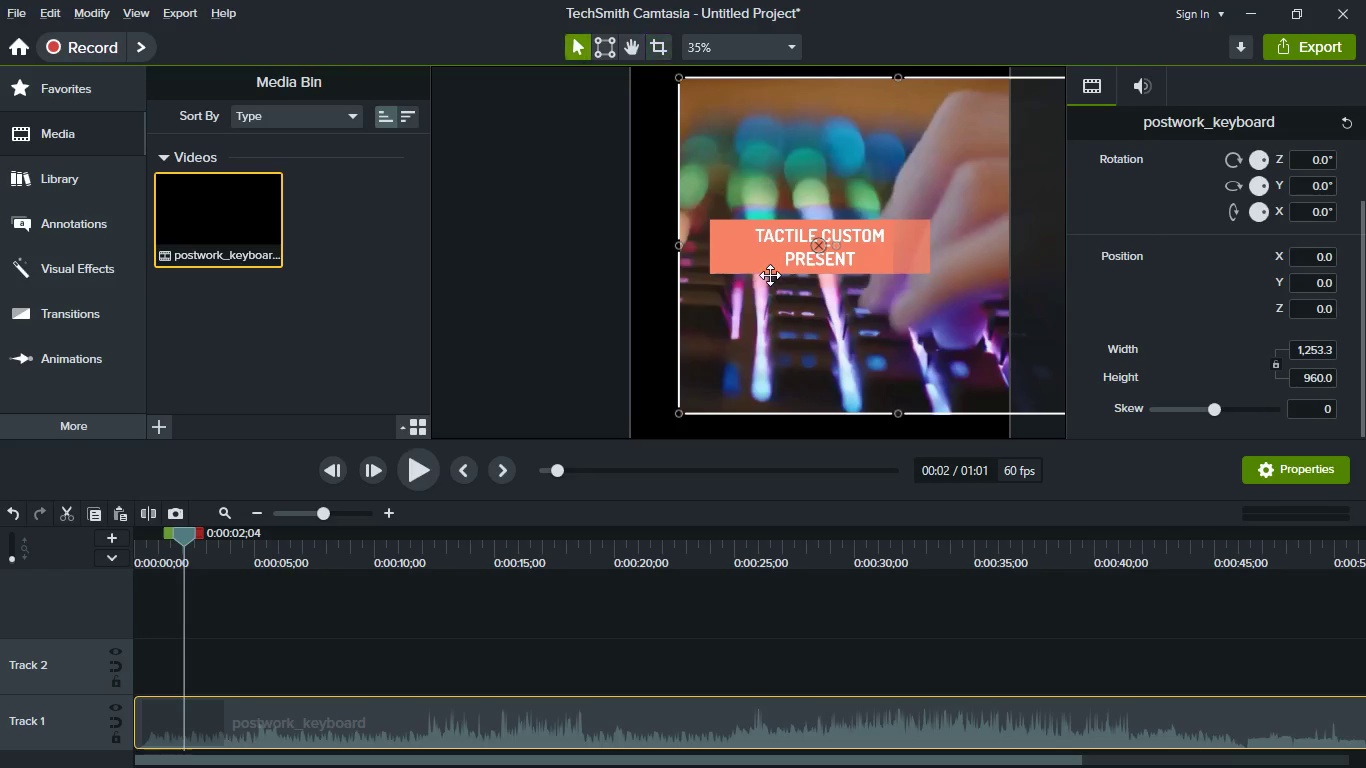 
hold_key(key=AltRight, duration=0.75)
 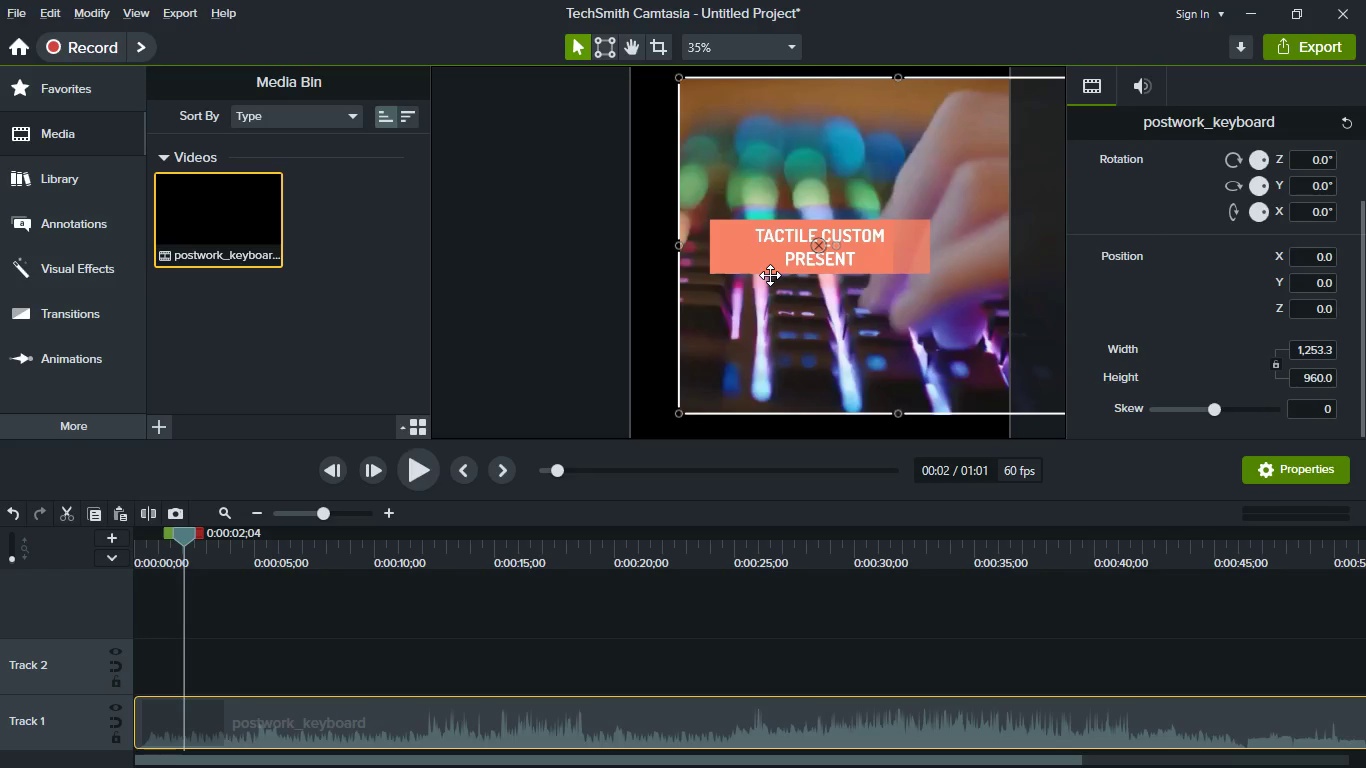 
scroll: coordinate [770, 275], scroll_direction: down, amount: 1.0
 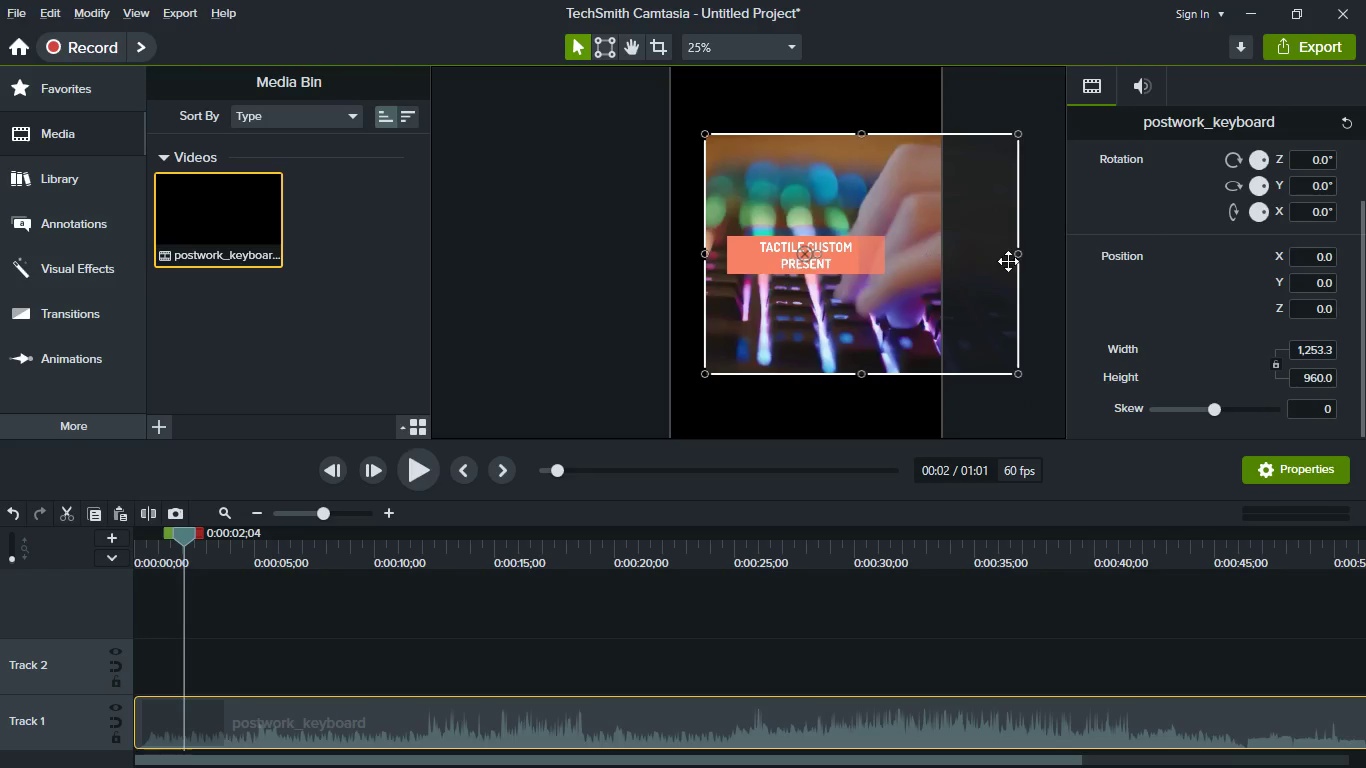 
hold_key(key=AltRight, duration=1.51)
left_click_drag(start_coordinate=[1016, 256], to_coordinate=[895, 250])
 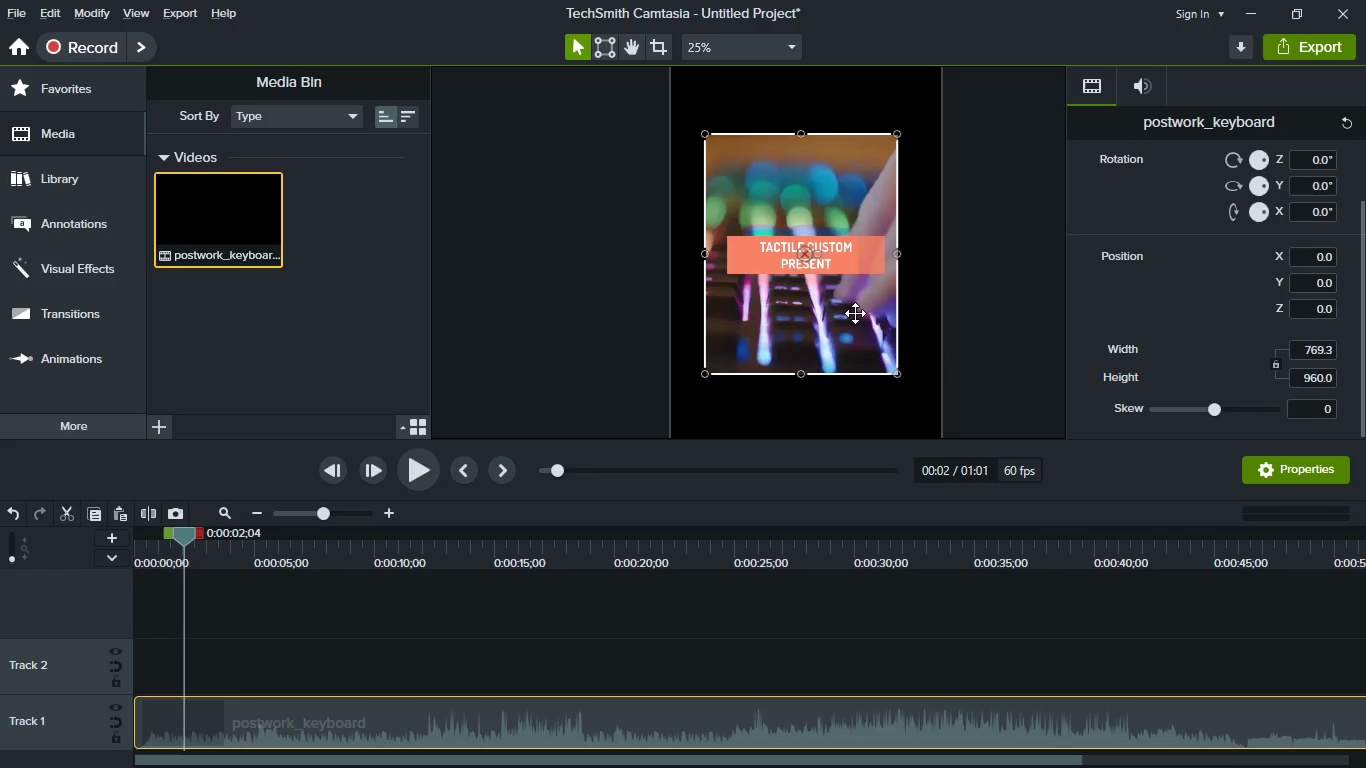 
hold_key(key=AltRight, duration=0.92)
 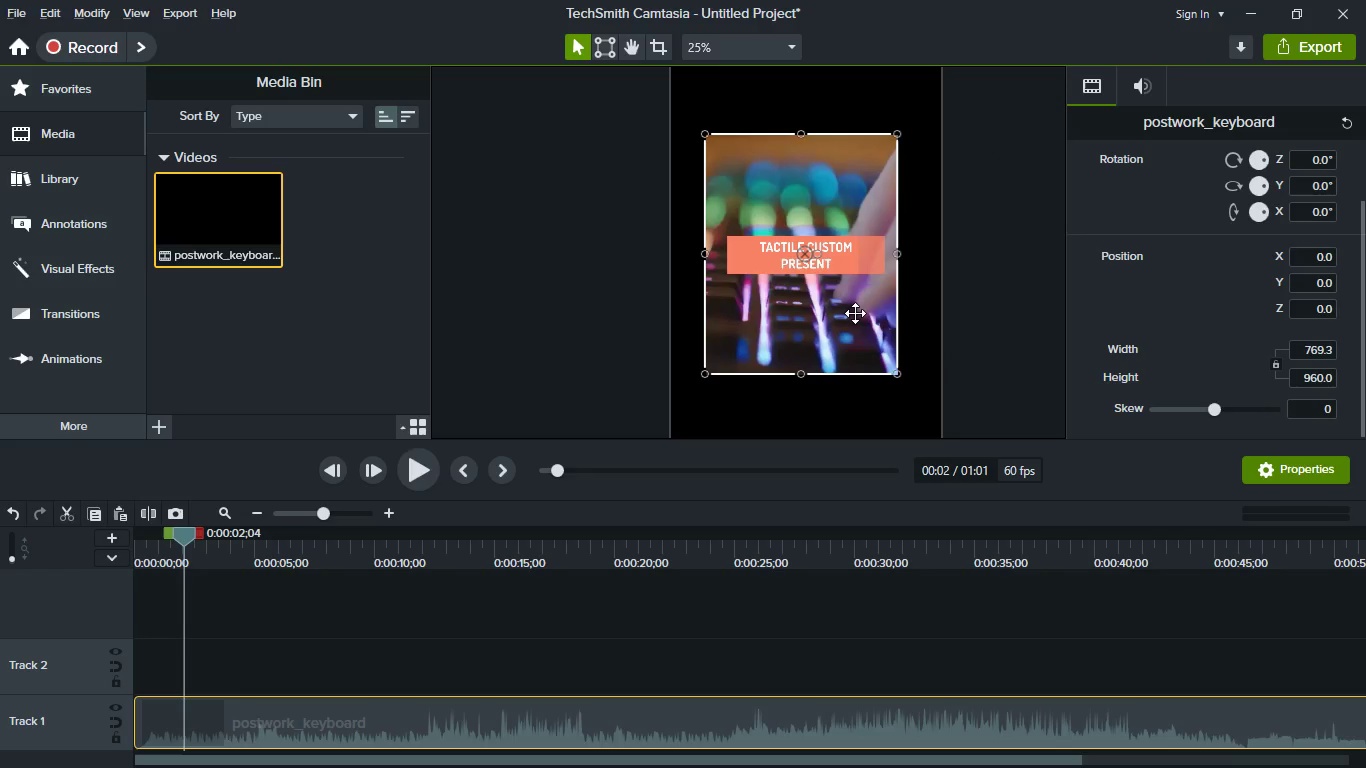 
right_click([855, 313])
 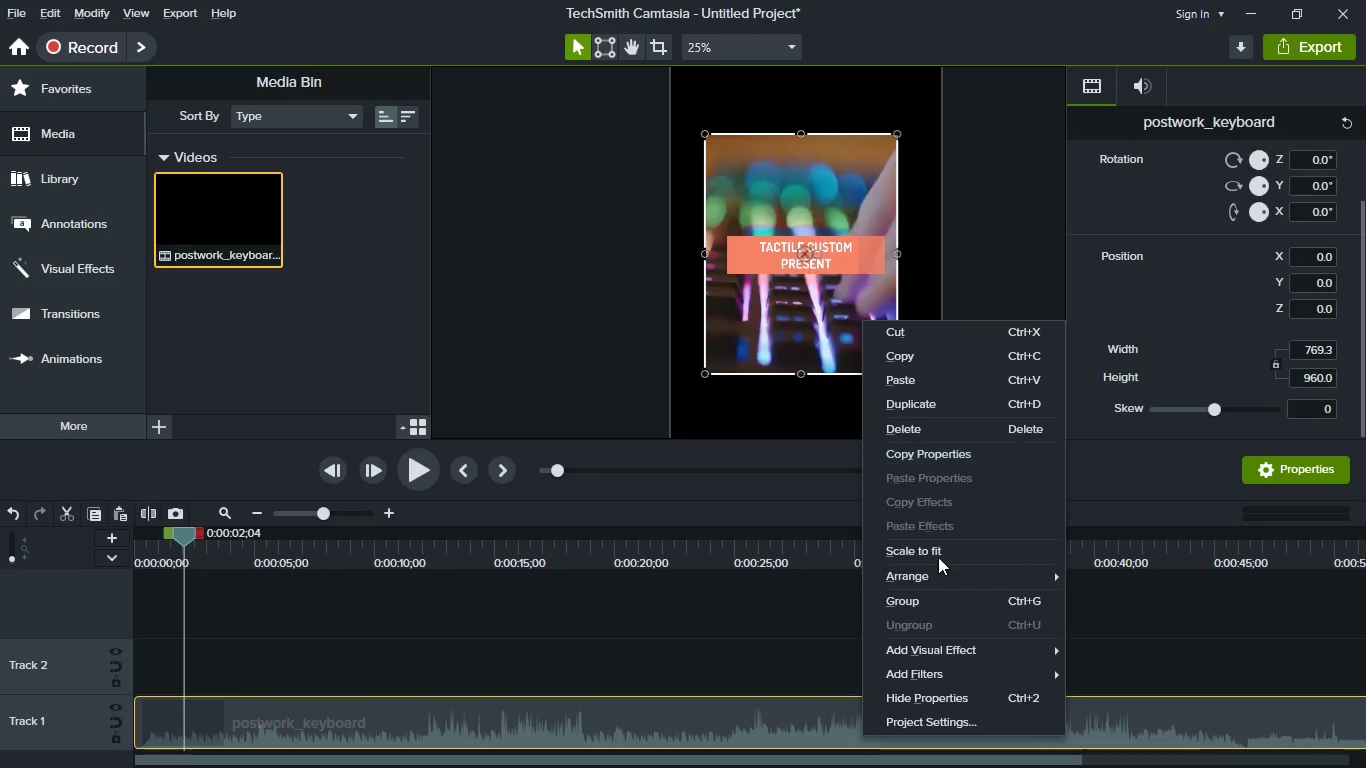 
left_click([938, 557])
 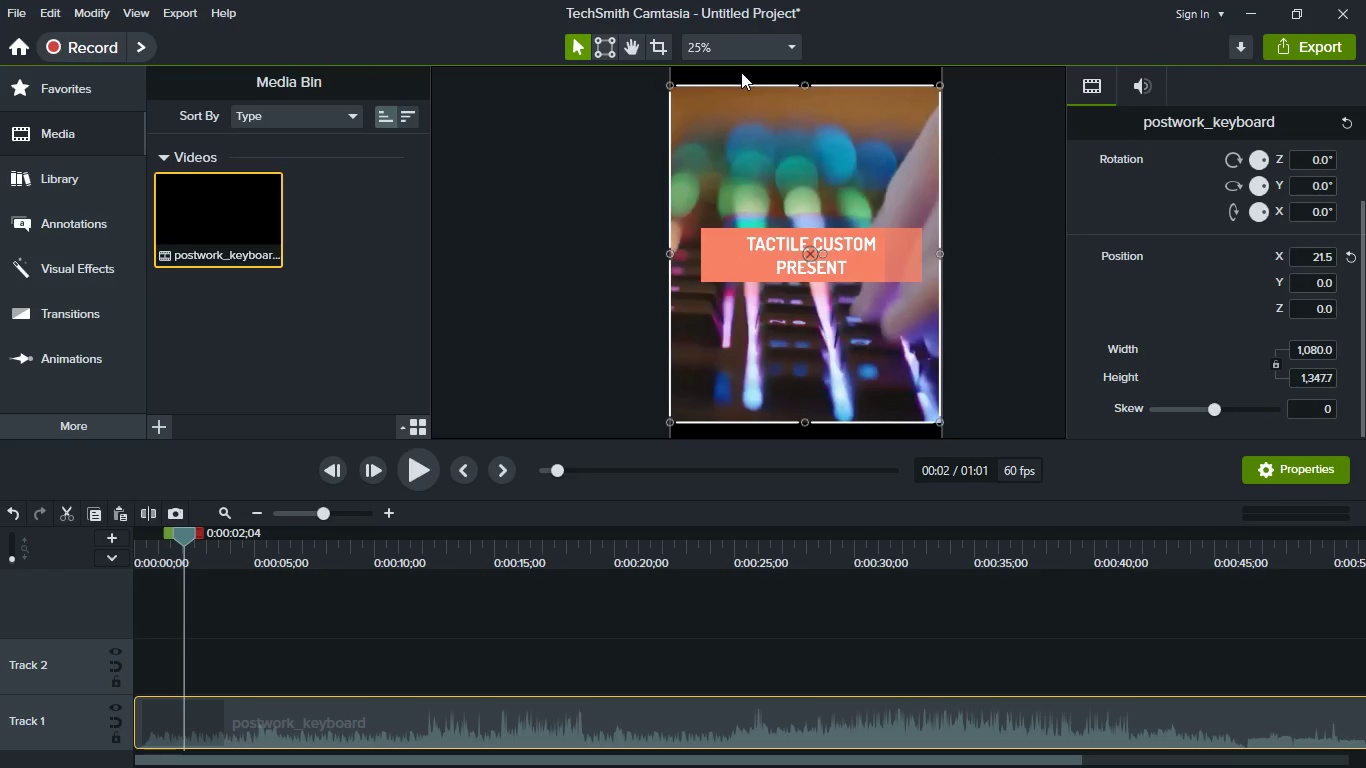 
left_click([741, 46])
 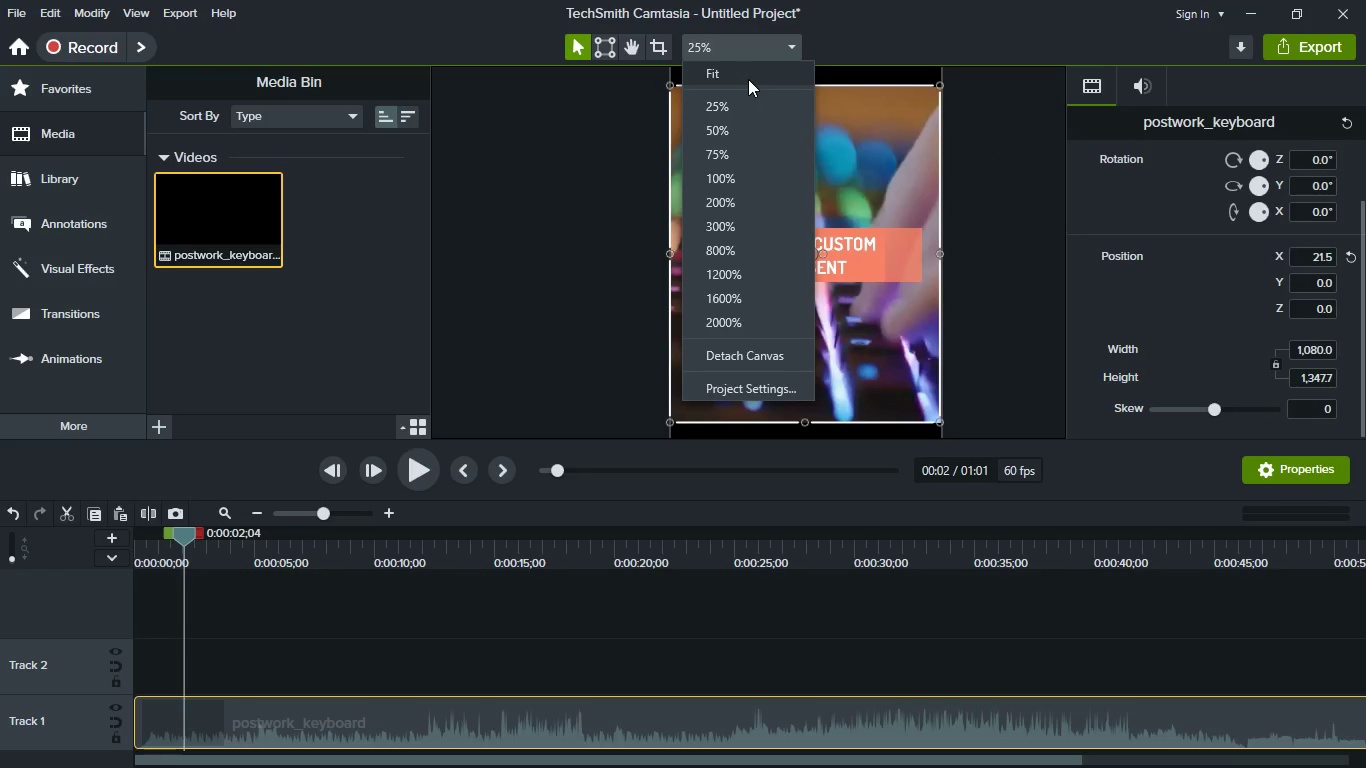 
left_click([748, 79])
 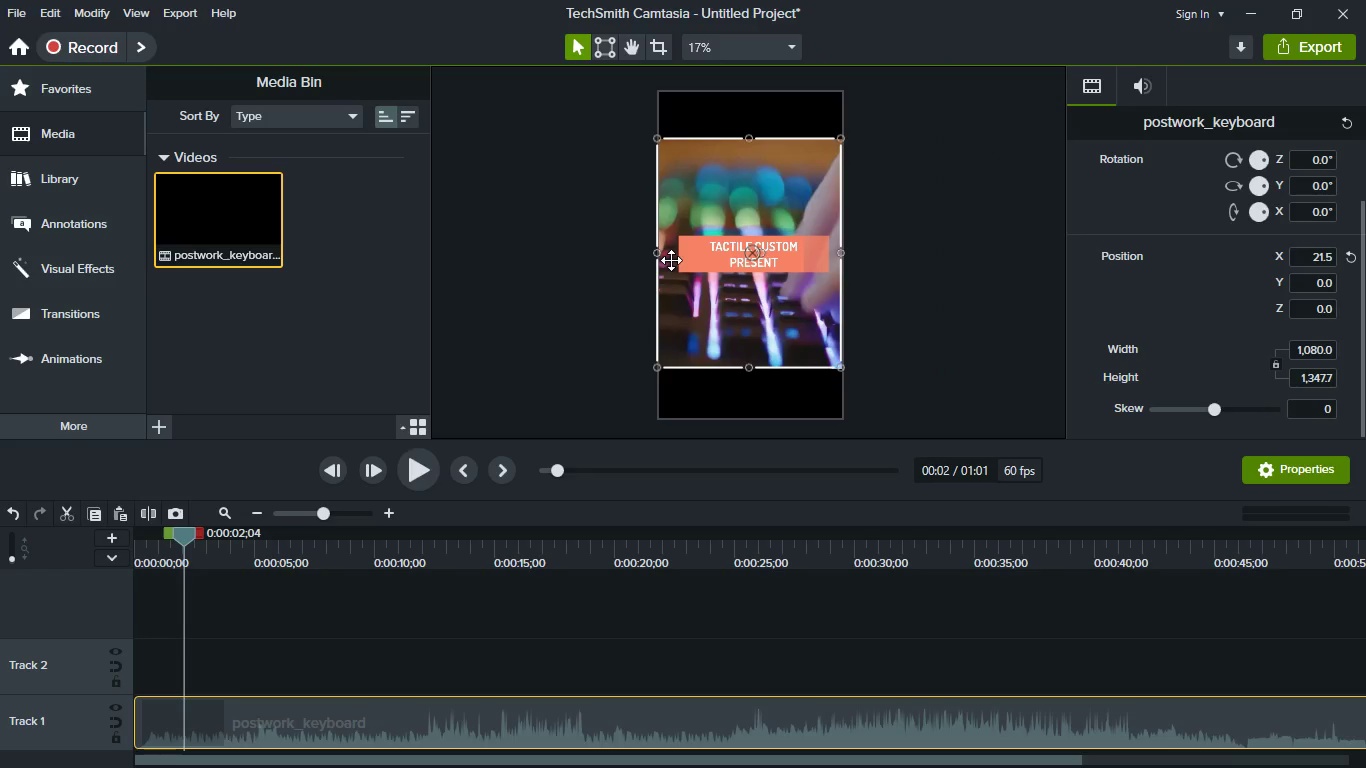 
hold_key(key=AltRight, duration=1.51)
left_click_drag(start_coordinate=[655, 254], to_coordinate=[688, 264])
 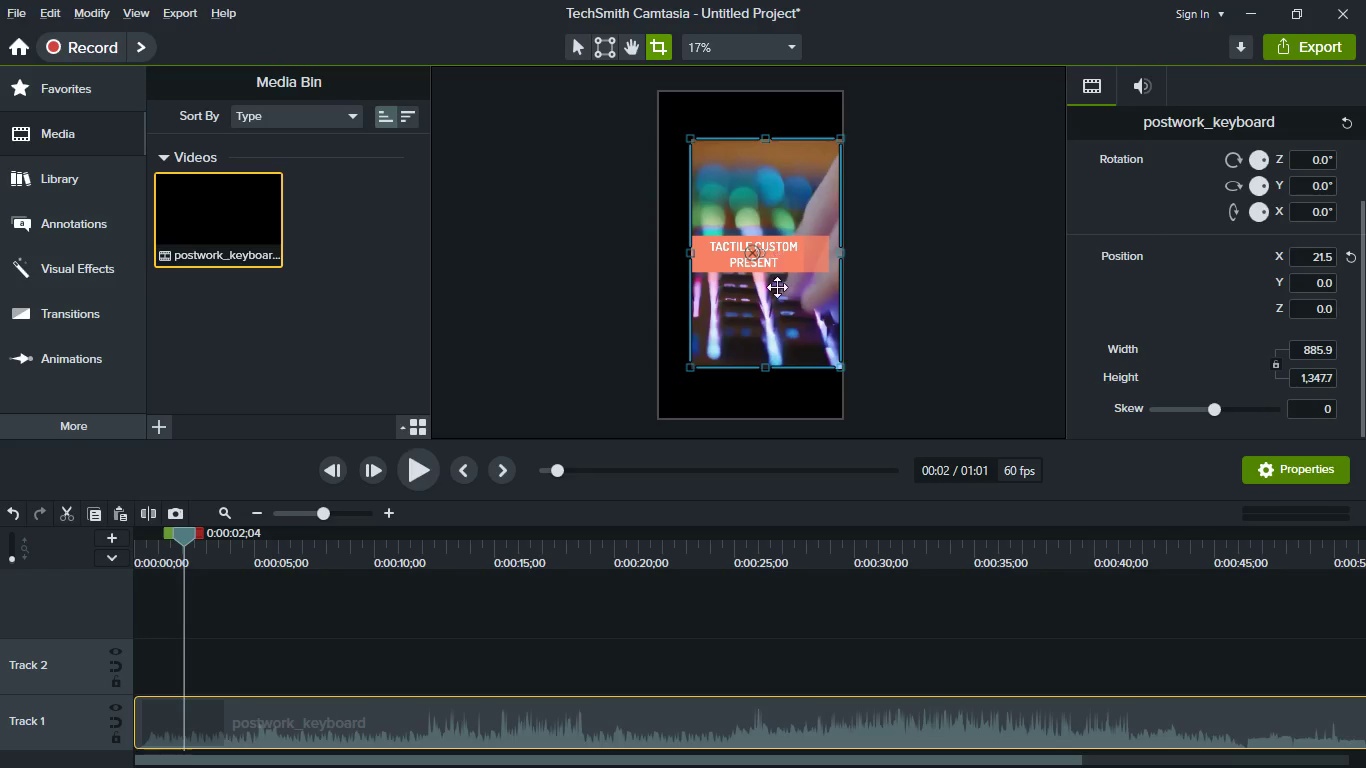 
hold_key(key=AltRight, duration=0.59)
 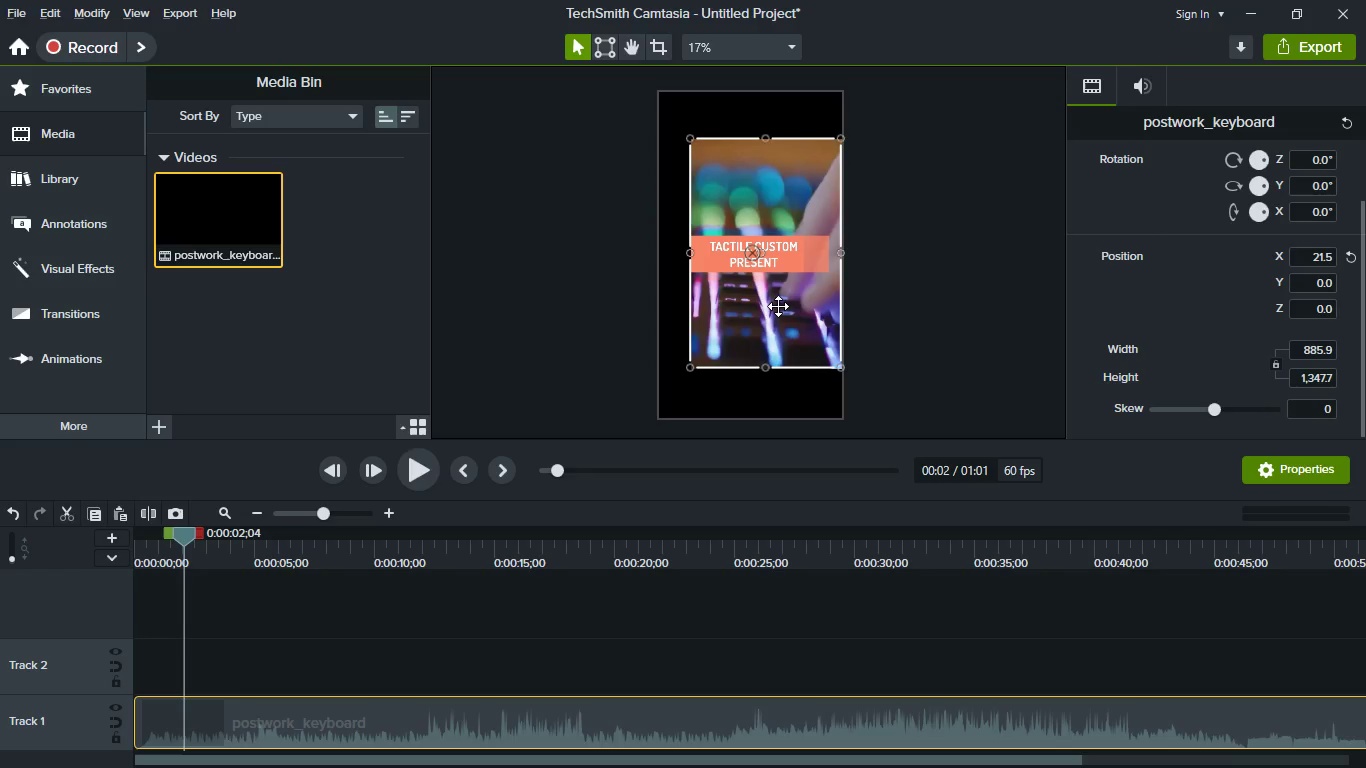 
right_click([778, 306])
 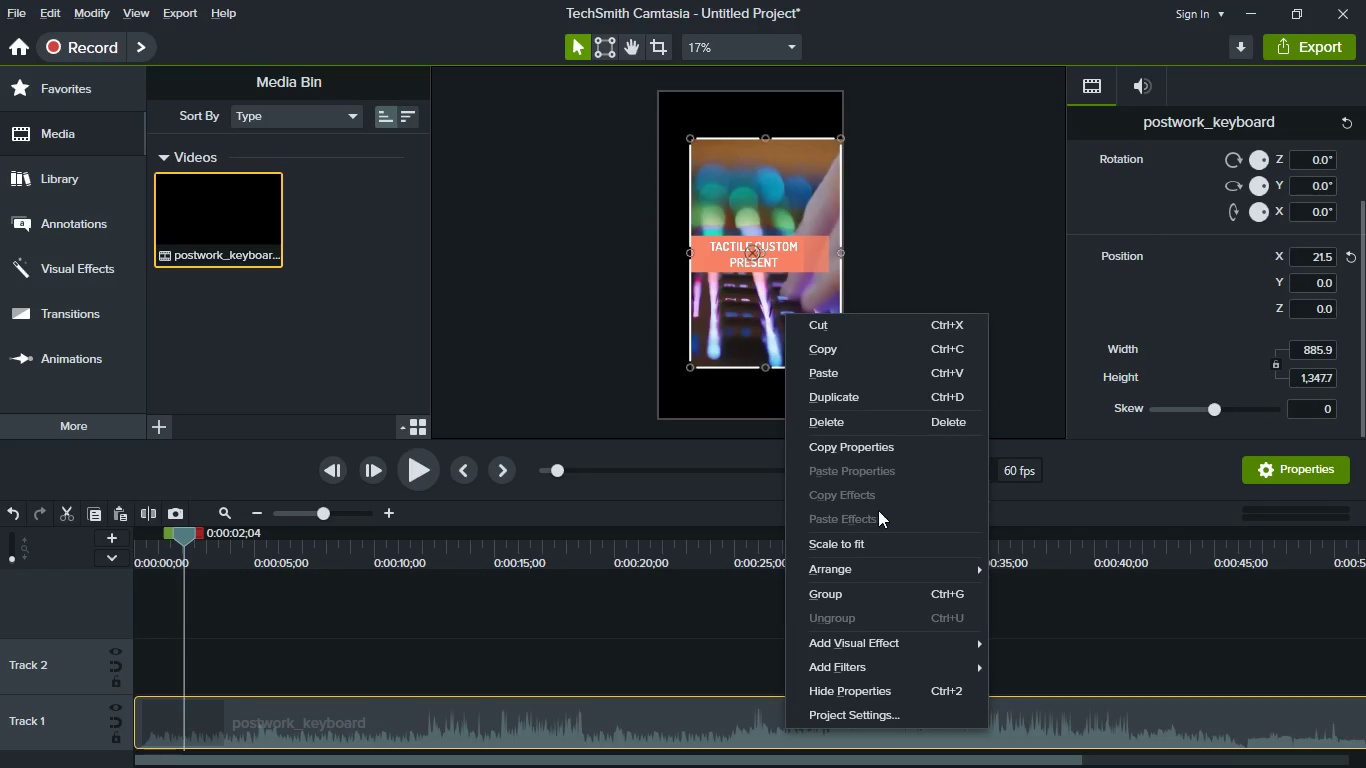 
left_click([891, 541])
 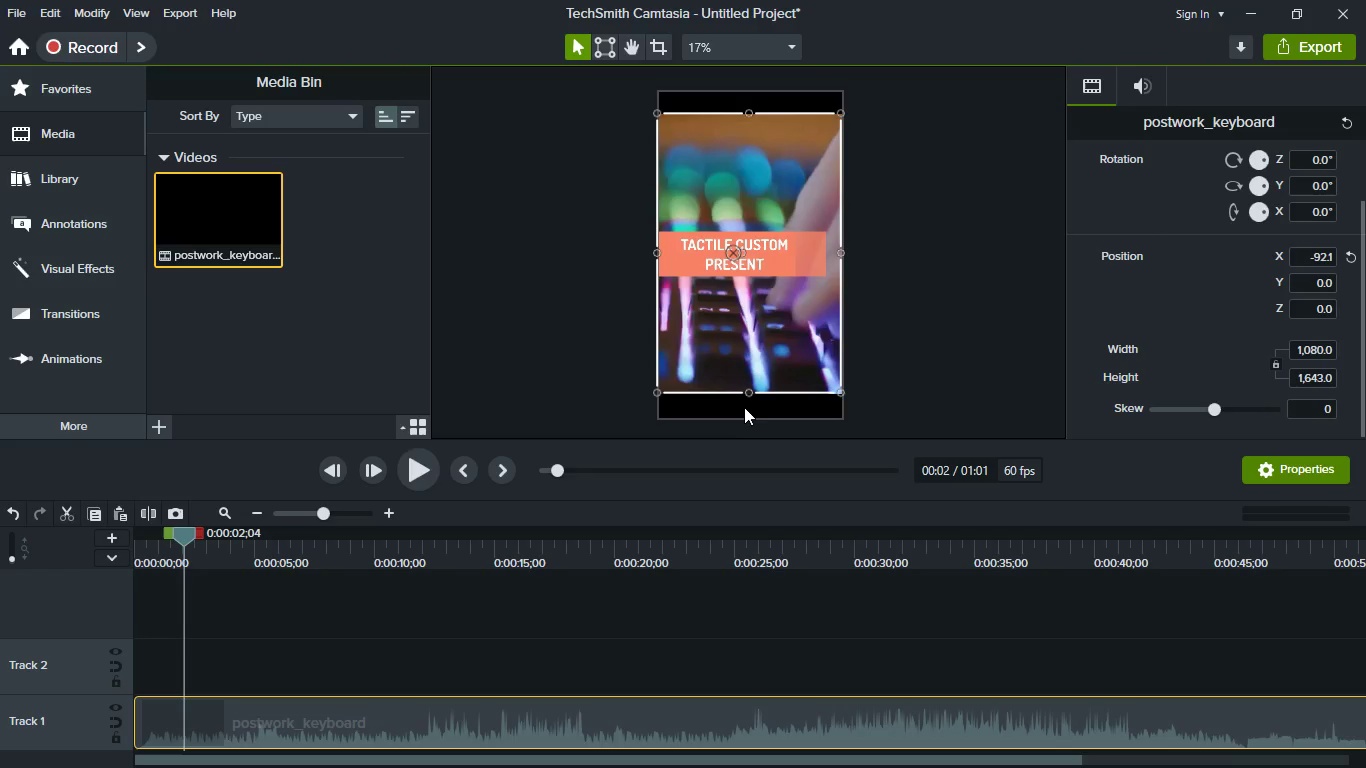 
left_click_drag(start_coordinate=[749, 393], to_coordinate=[749, 405])
 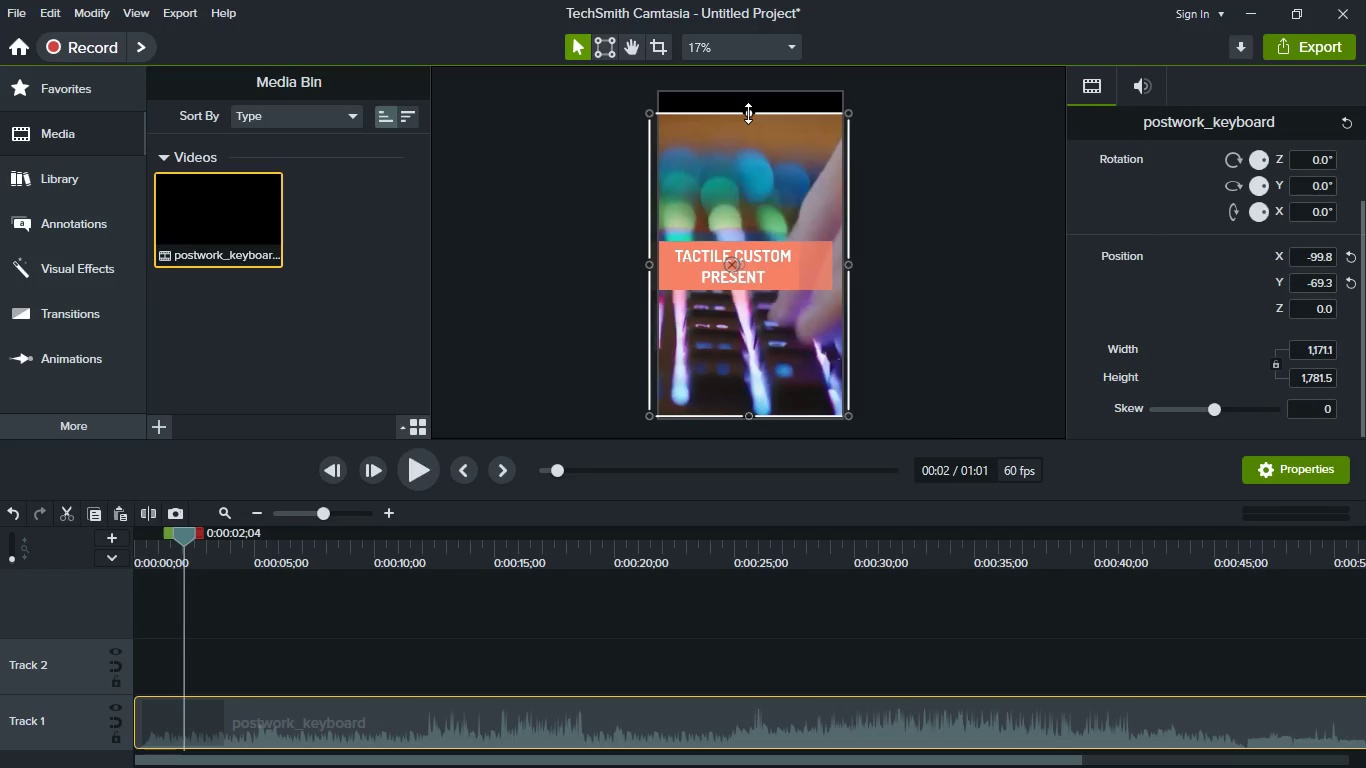 
left_click_drag(start_coordinate=[748, 113], to_coordinate=[744, 95])
 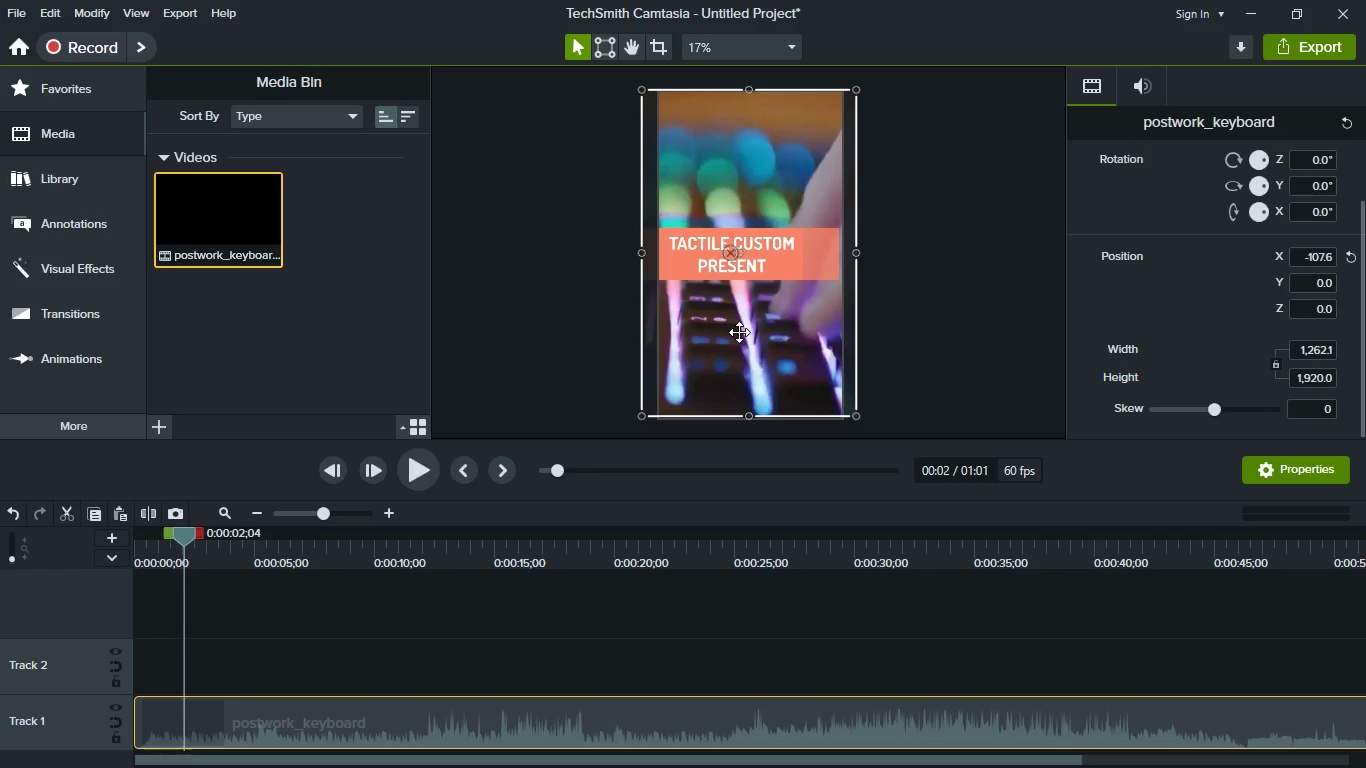 
left_click([739, 332])
 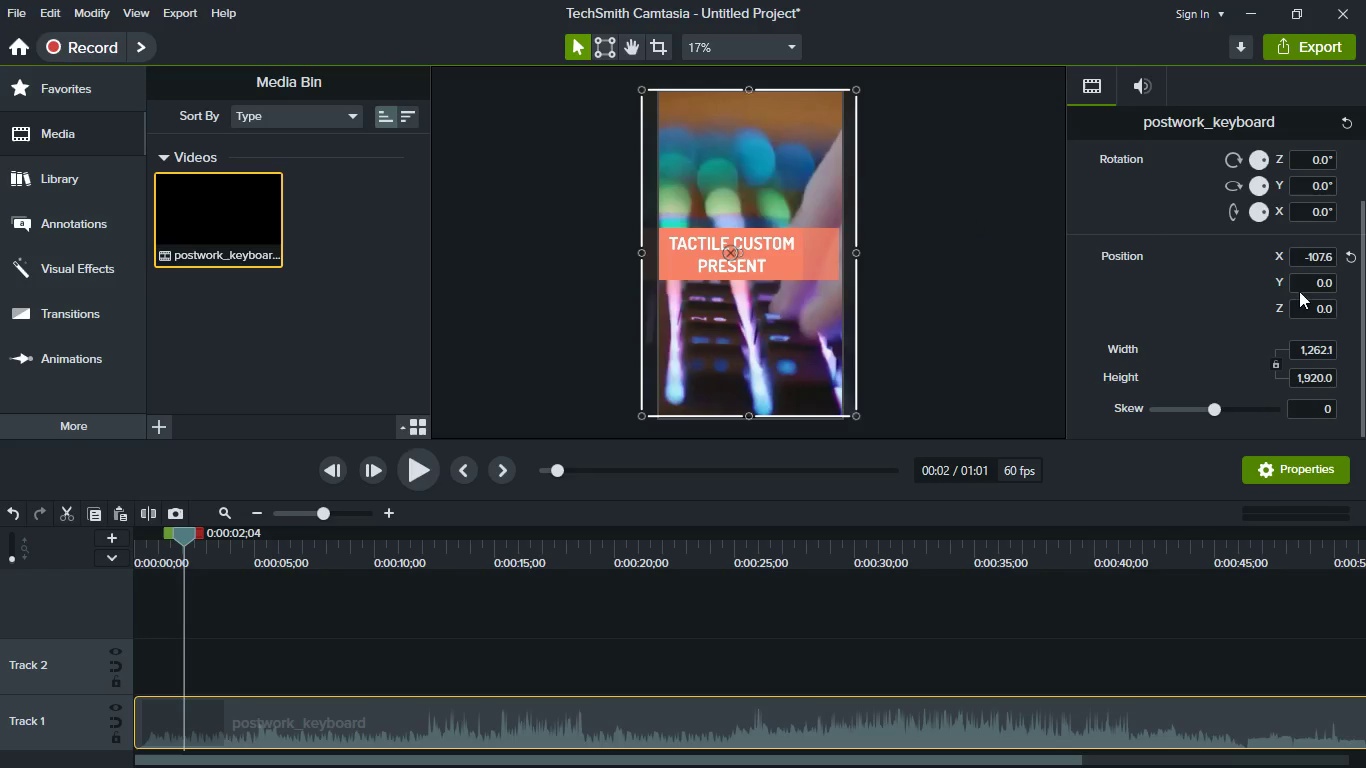 
wait(9.23)
 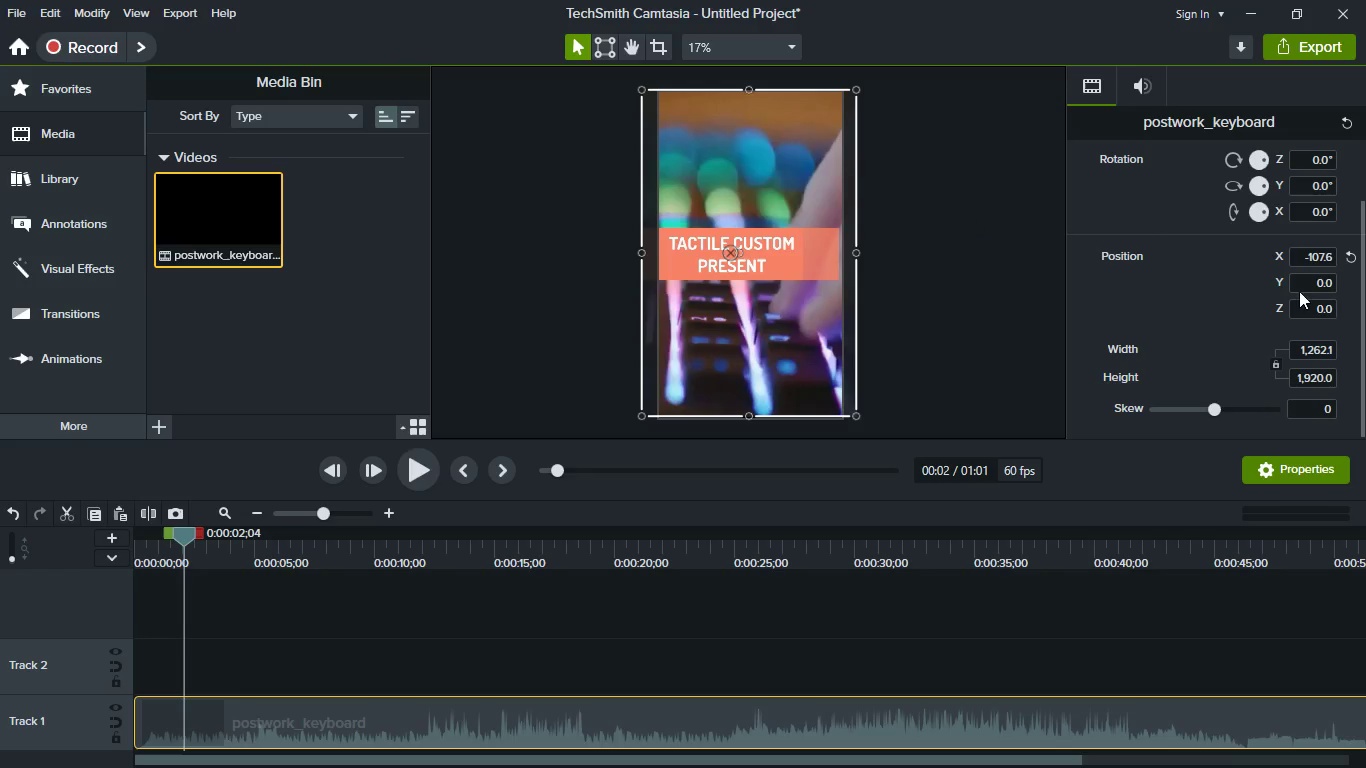 
left_click([1325, 259])
 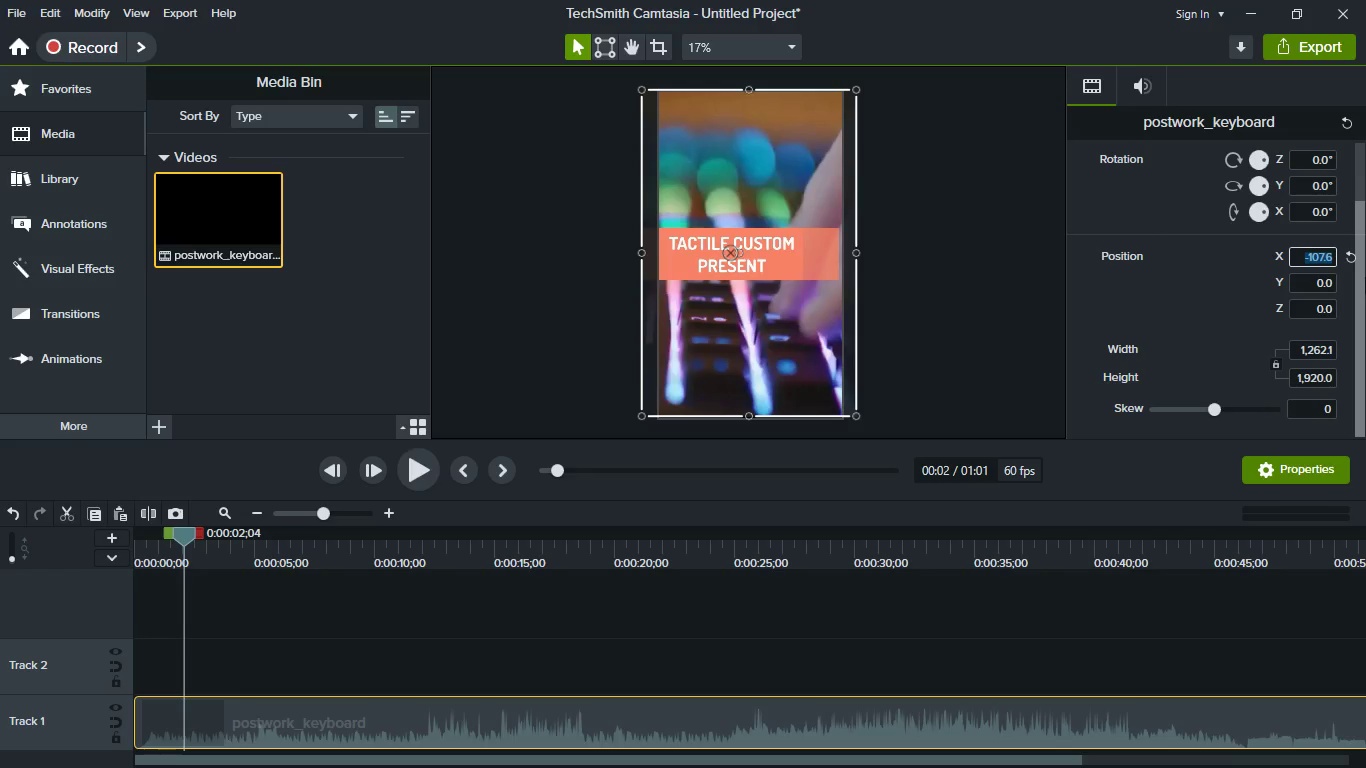 
type(-90)
 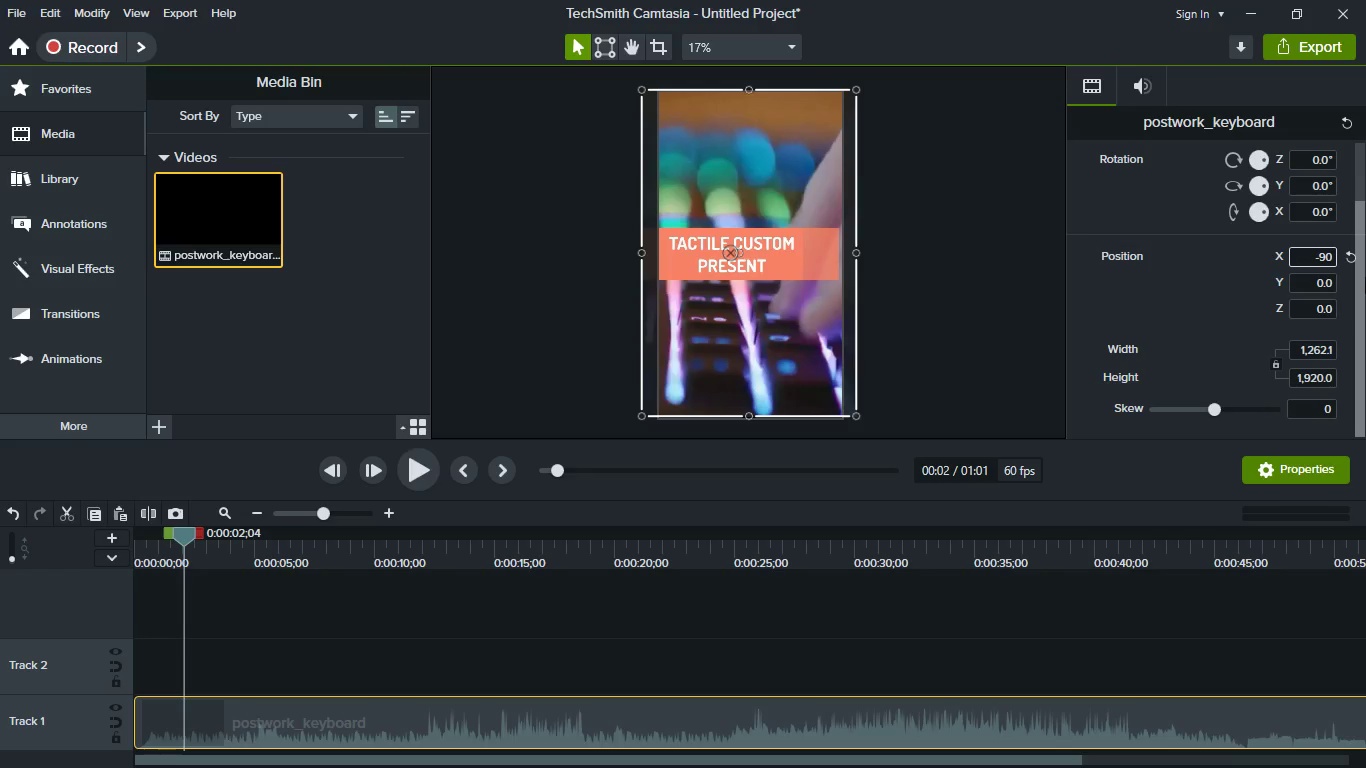 
key(Enter)
 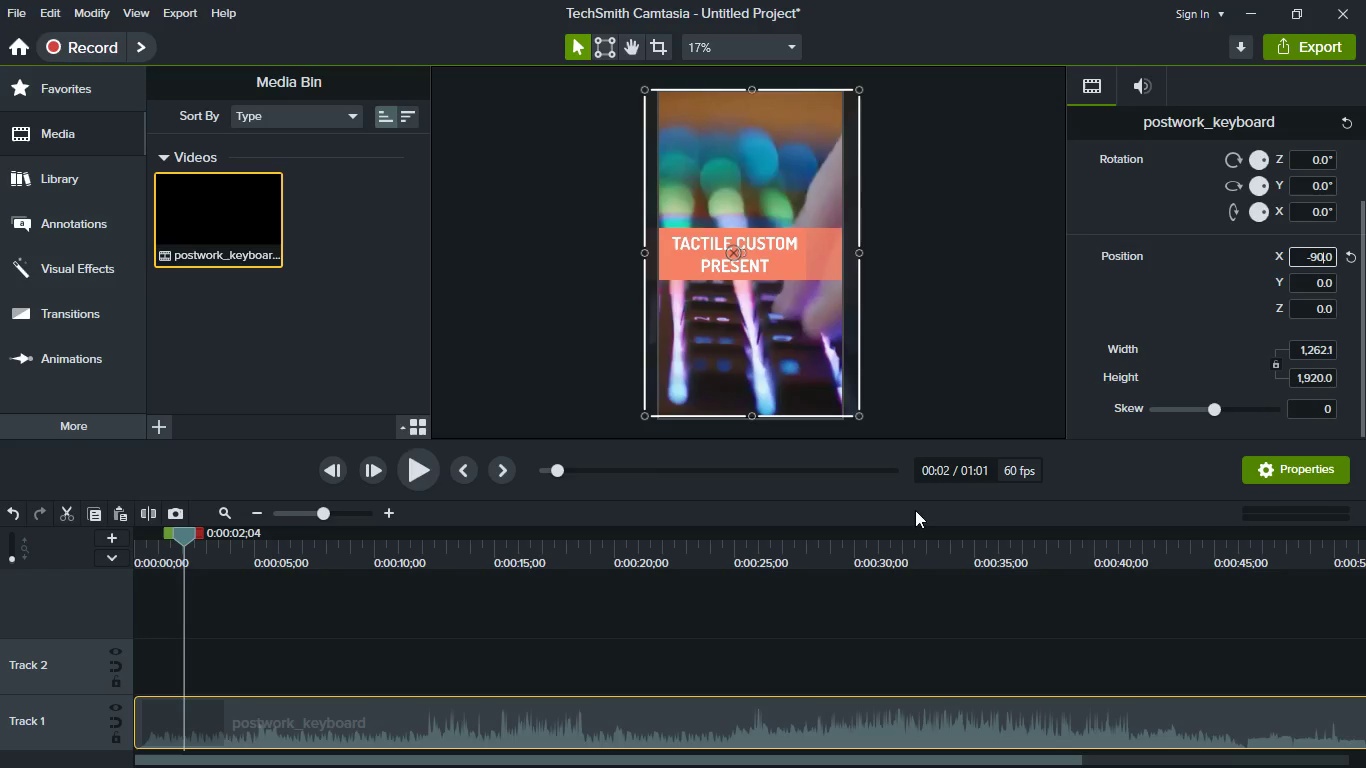 
left_click([896, 623])
 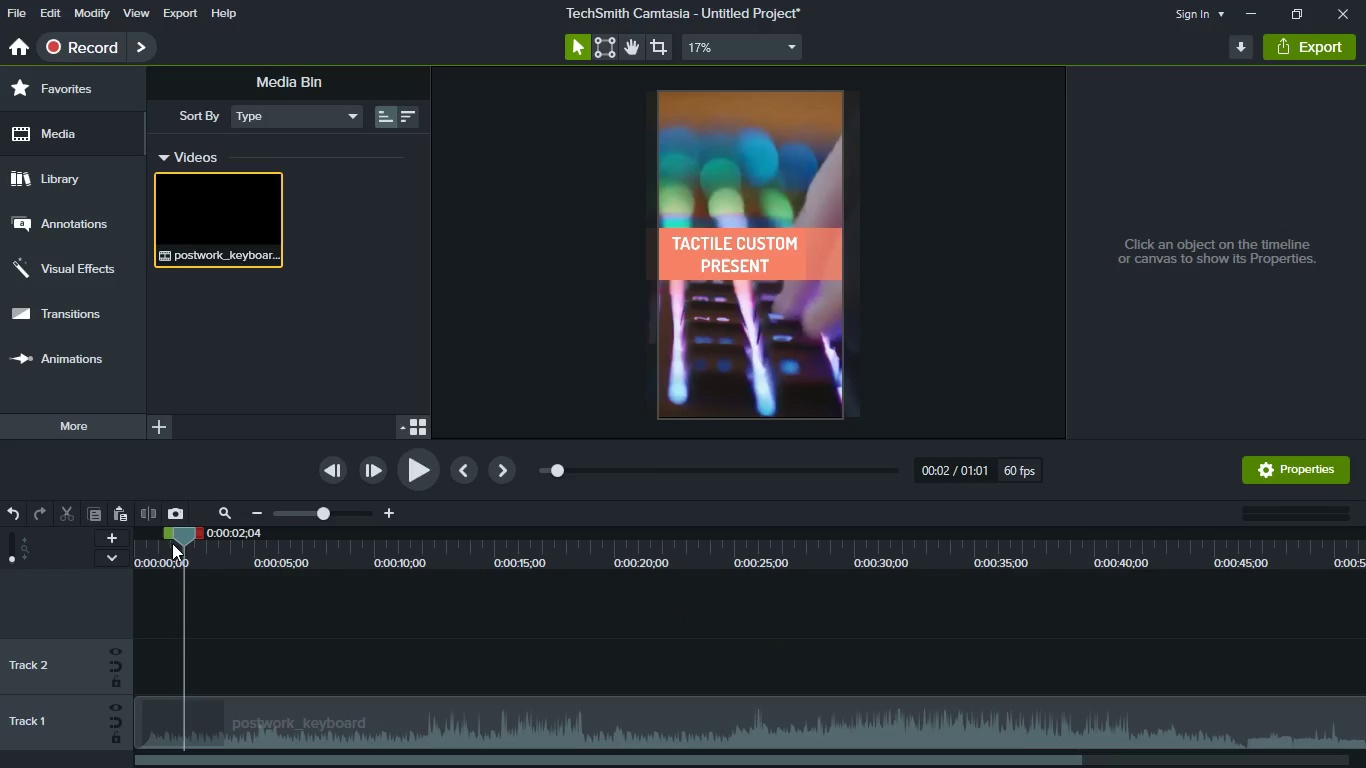 
left_click_drag(start_coordinate=[179, 542], to_coordinate=[116, 536])
 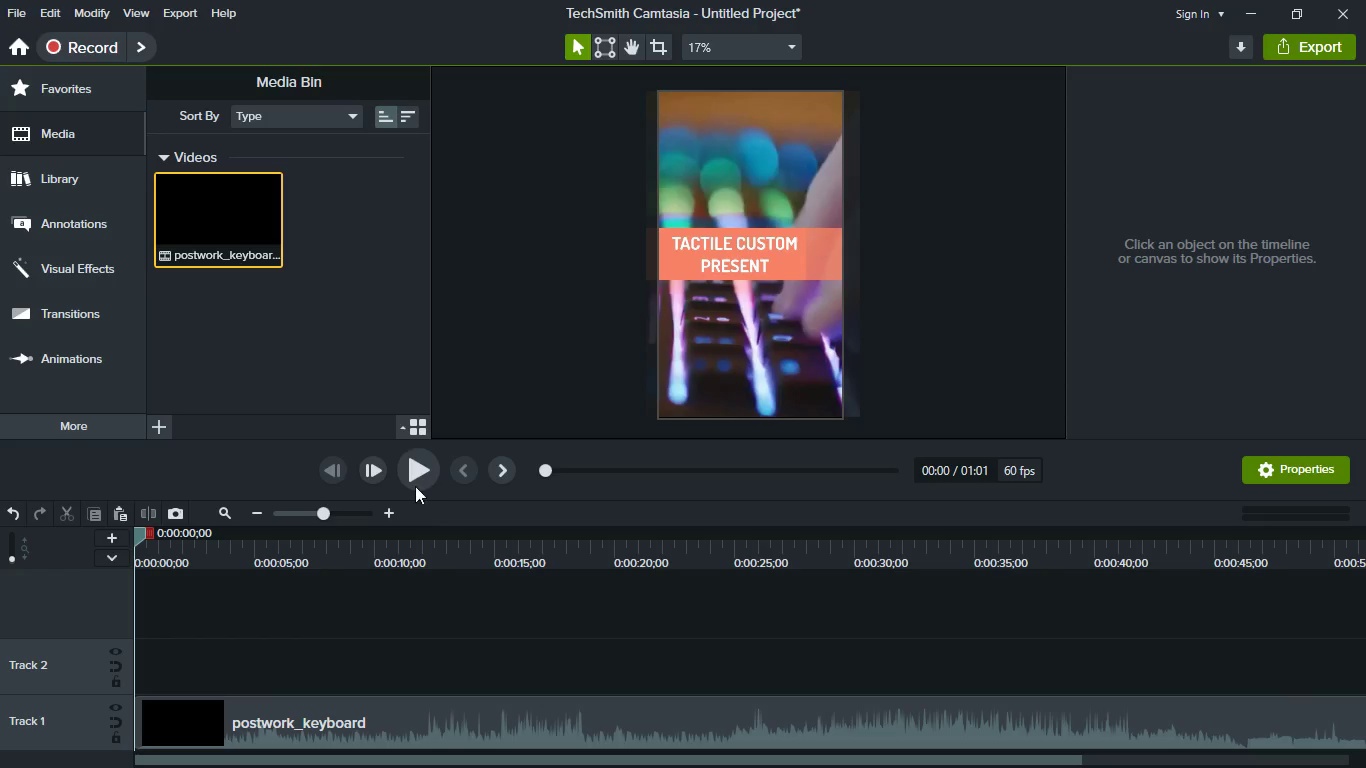 
left_click([415, 486])
 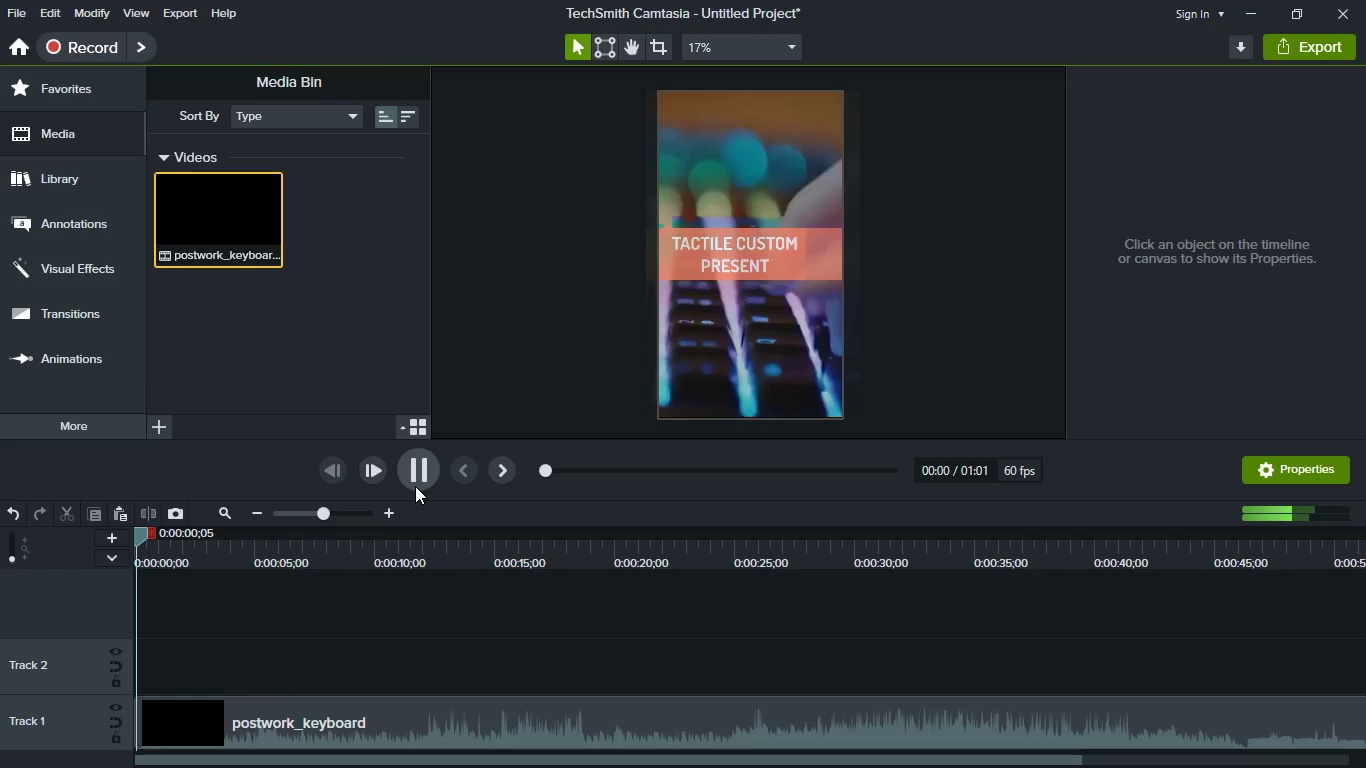 
wait(6.84)
 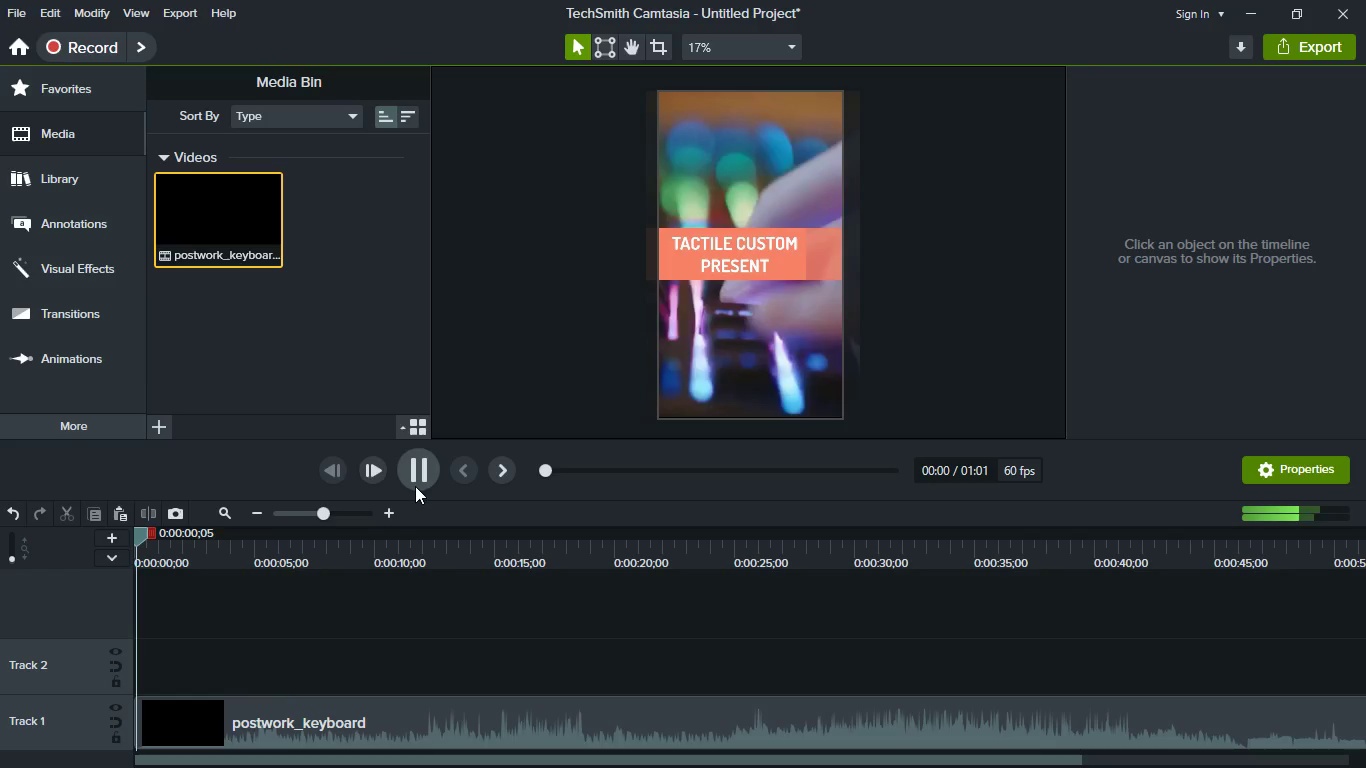 
left_click([415, 486])
 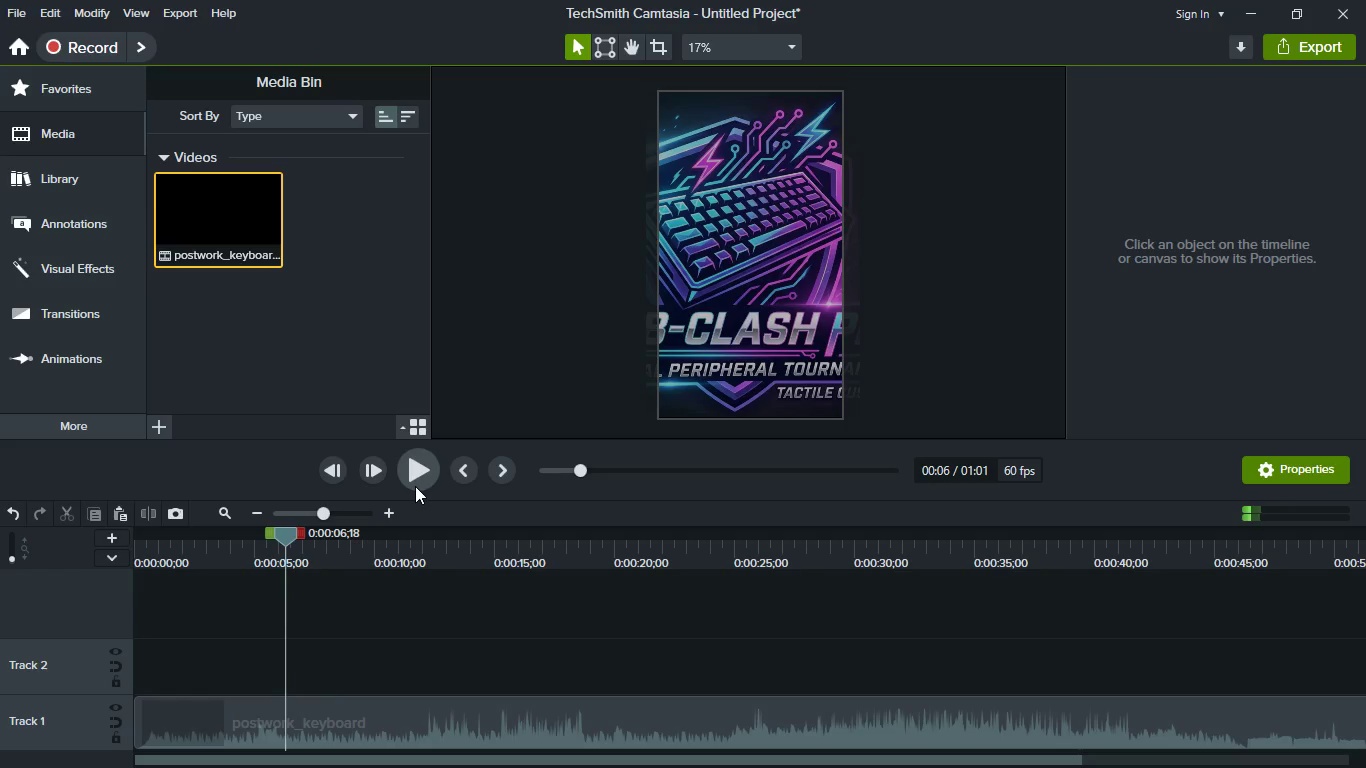 
hold_key(key=ShiftLeft, duration=0.7)
 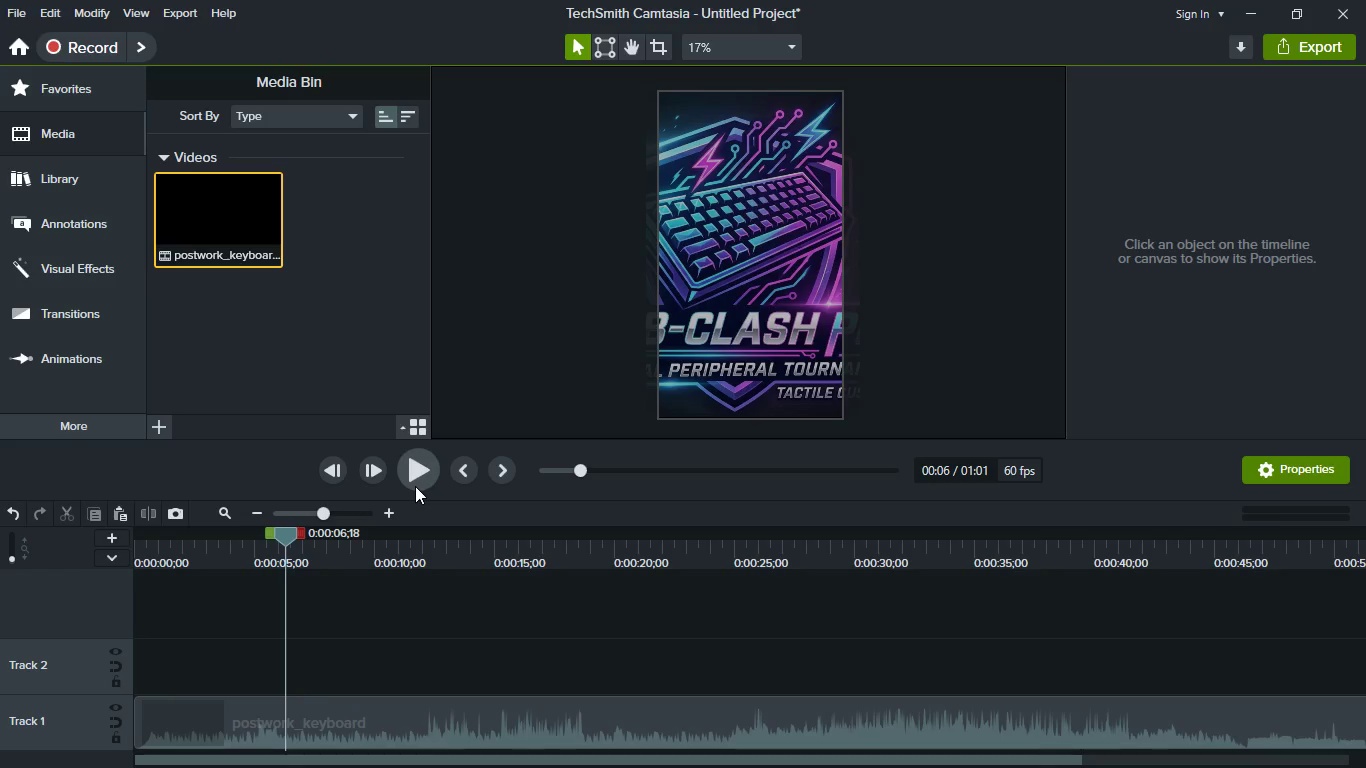 
left_click([415, 486])
 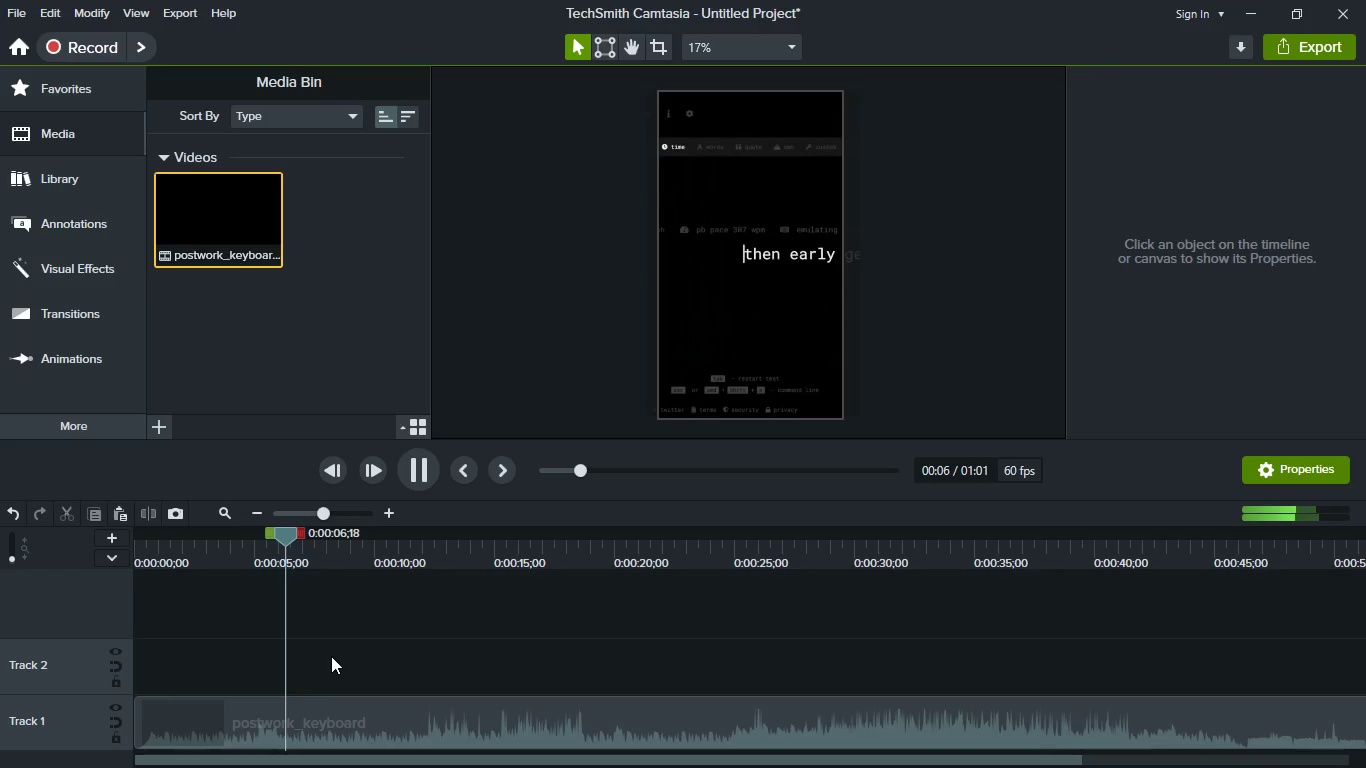 
wait(7.97)
 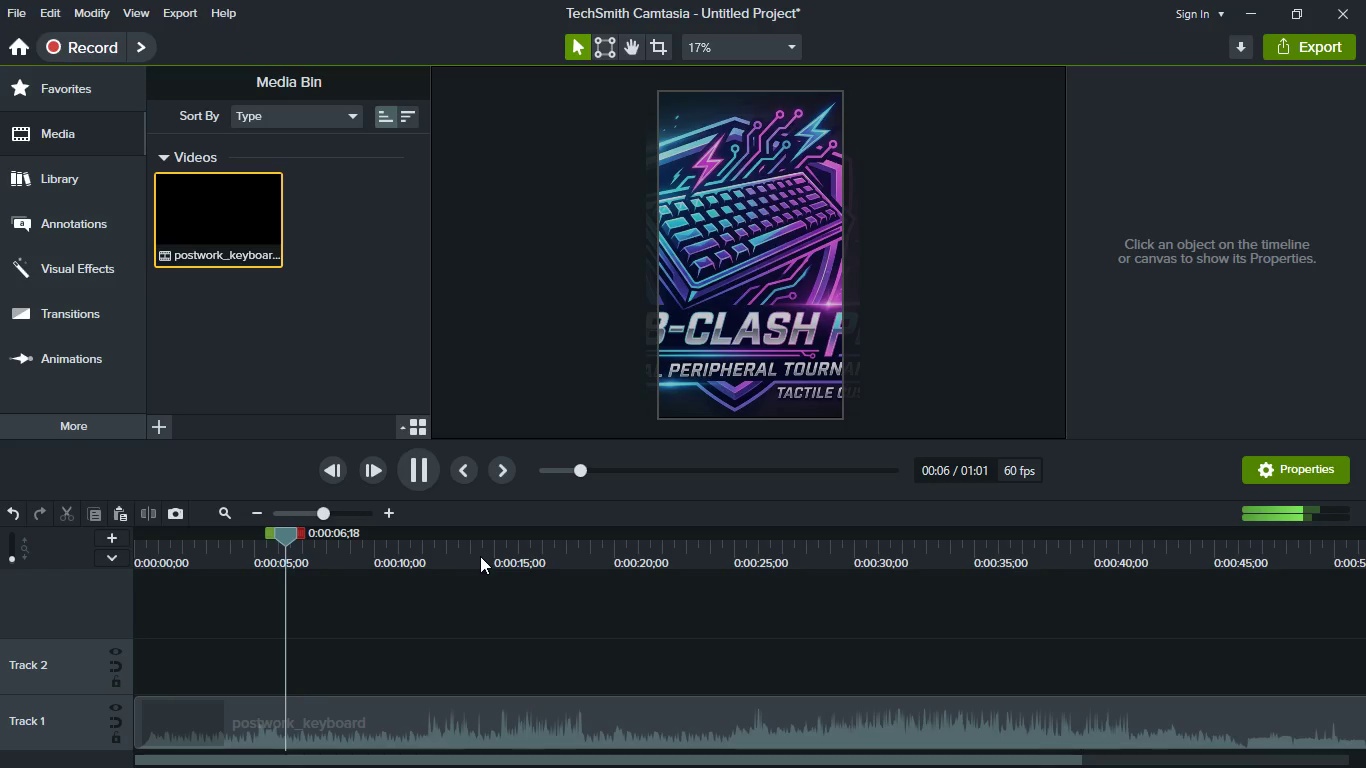 
key(Space)
 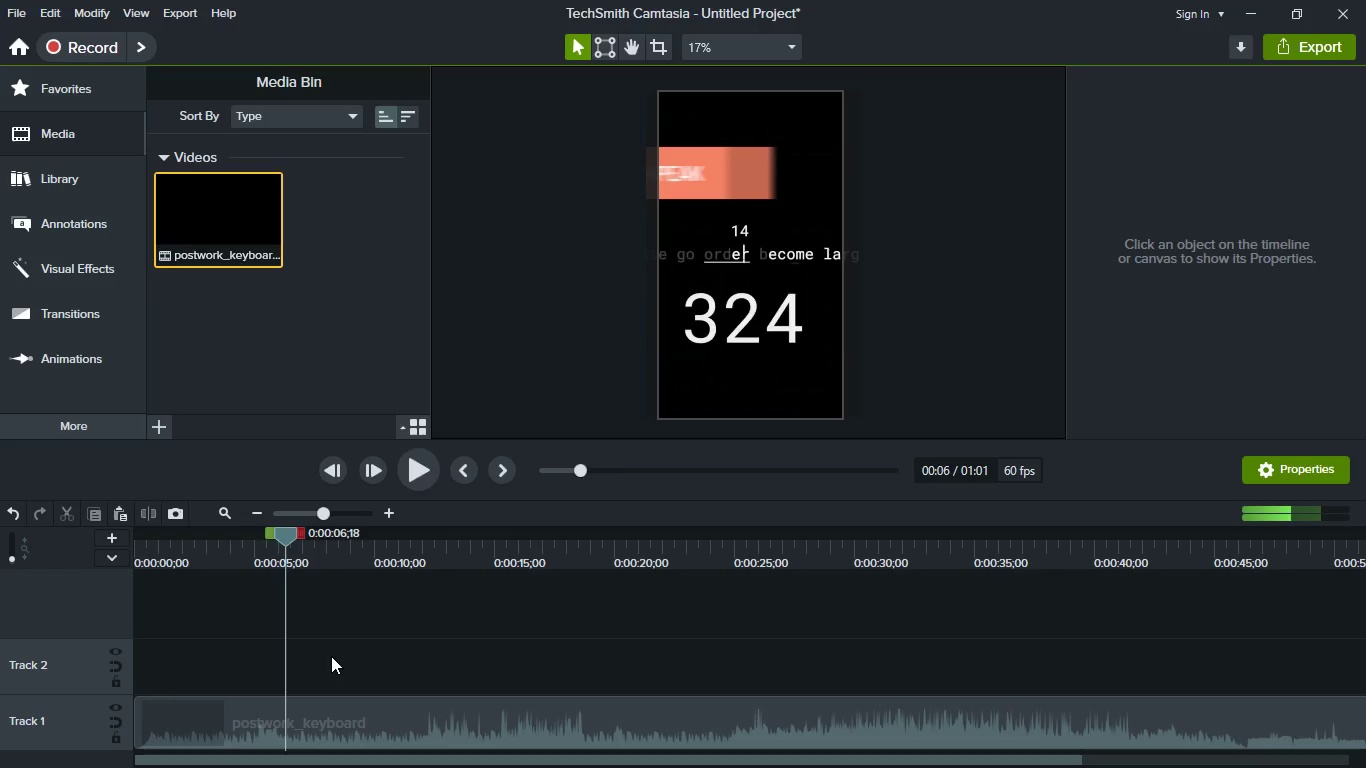 
key(Space)
 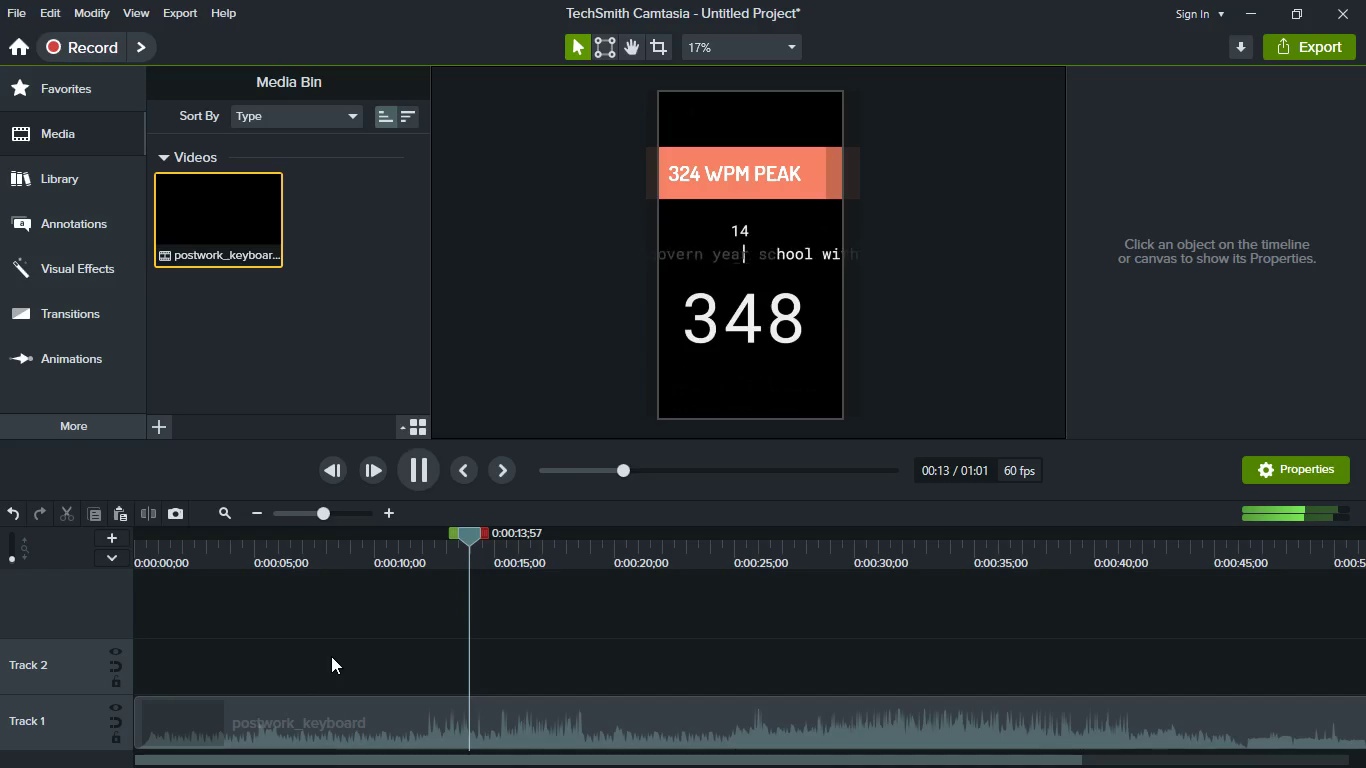 
key(Space)
 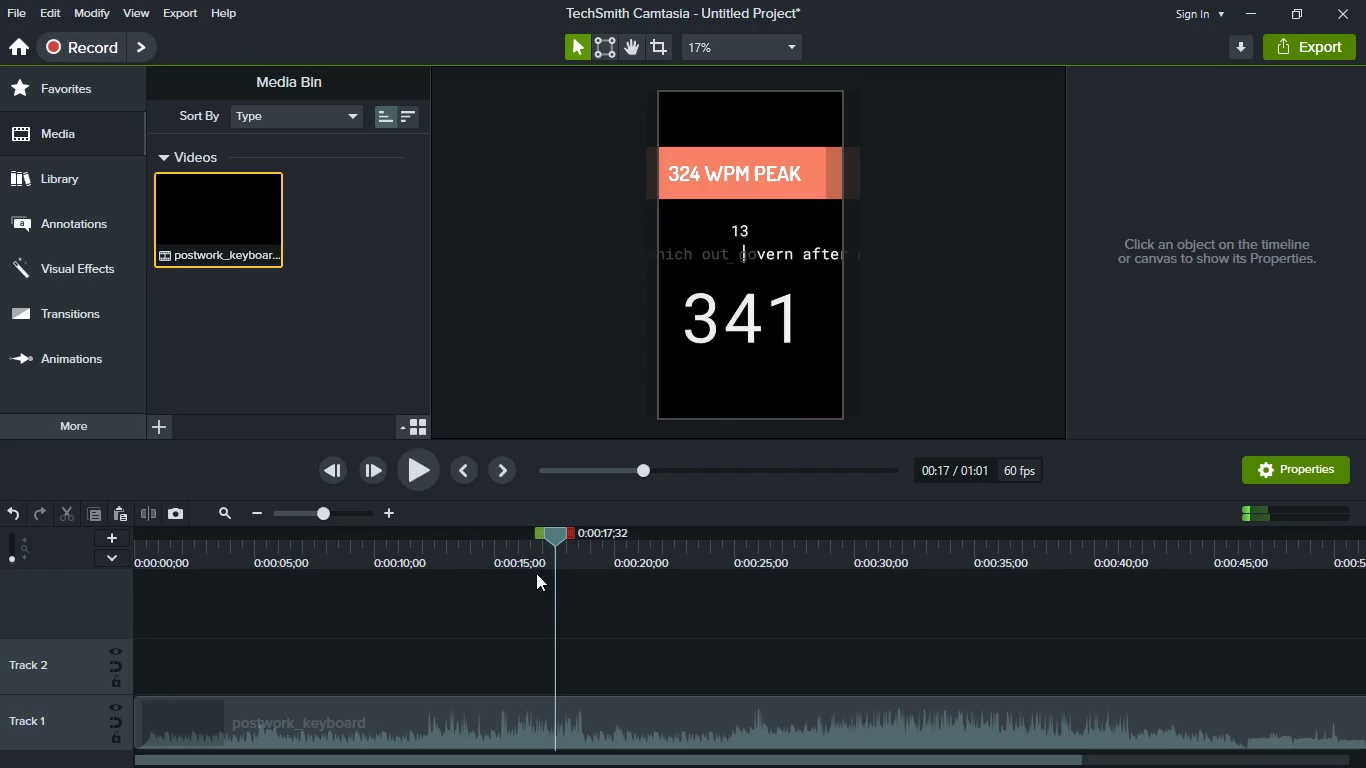 
hold_key(key=ShiftLeft, duration=0.7)
scroll: coordinate [387, 658], scroll_direction: up, amount: 5.0
 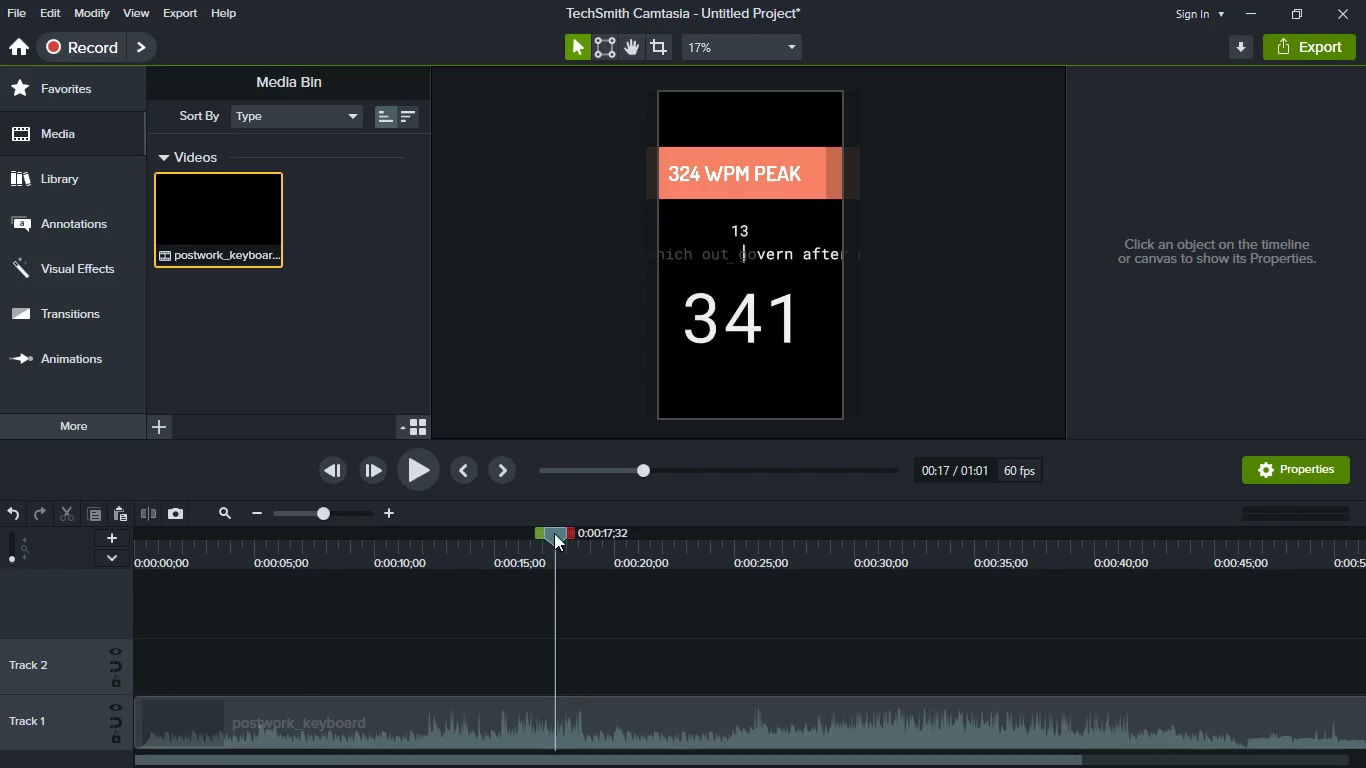 
left_click_drag(start_coordinate=[554, 533], to_coordinate=[110, 592])
 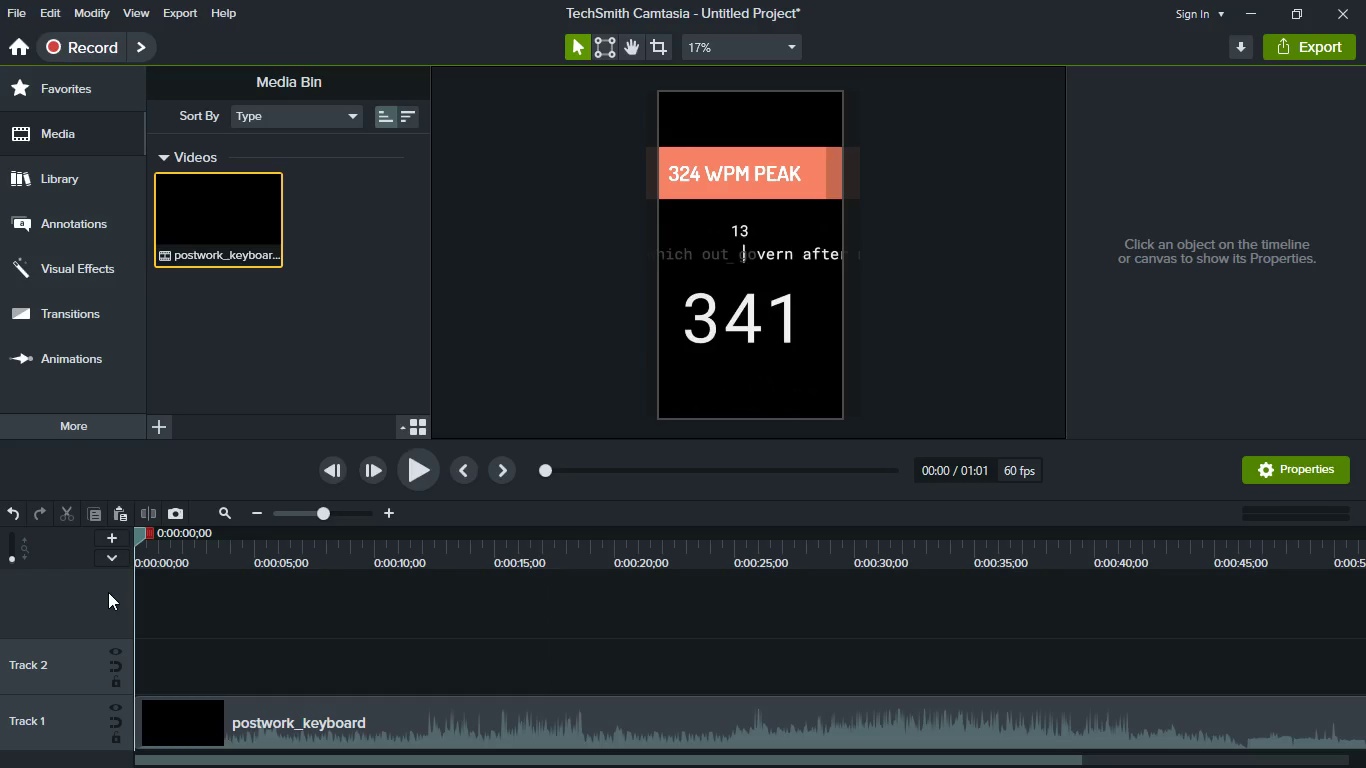 
key(Space)
 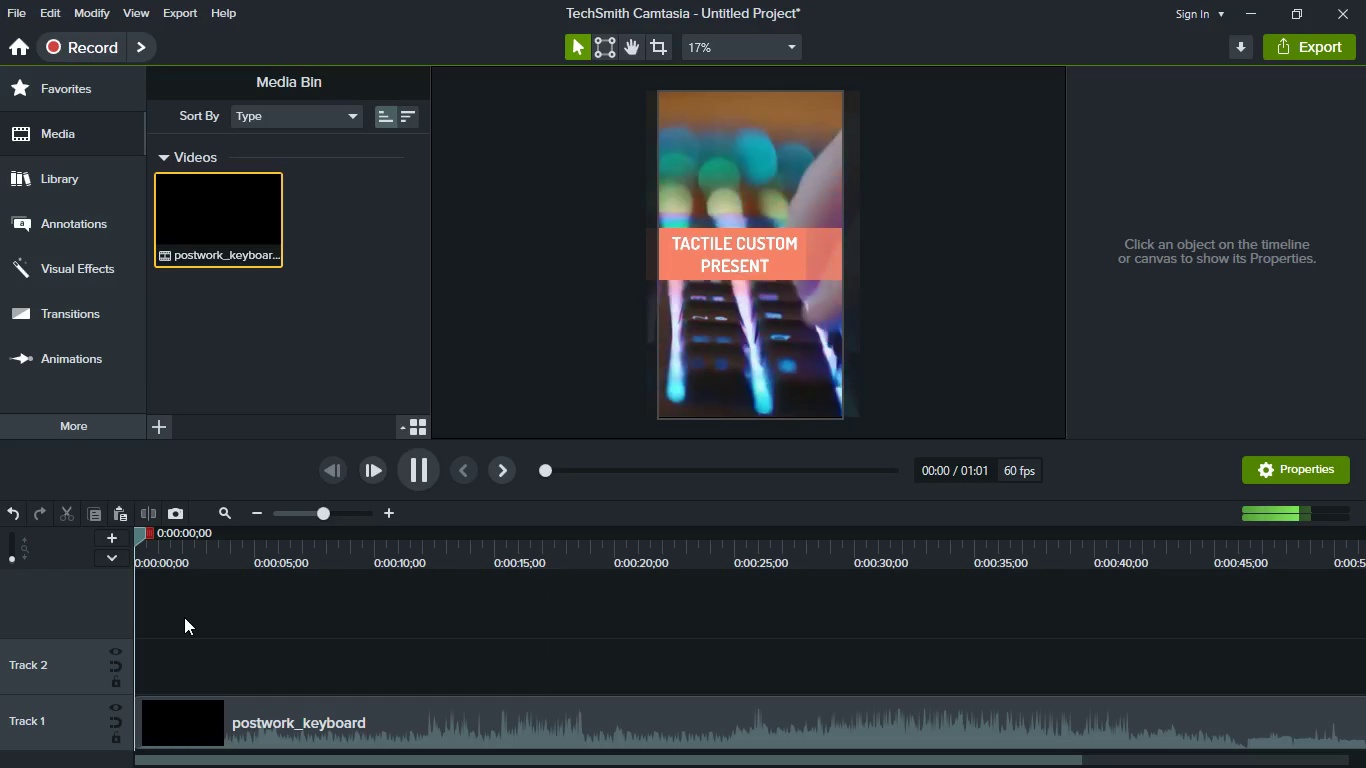 
key(Space)
 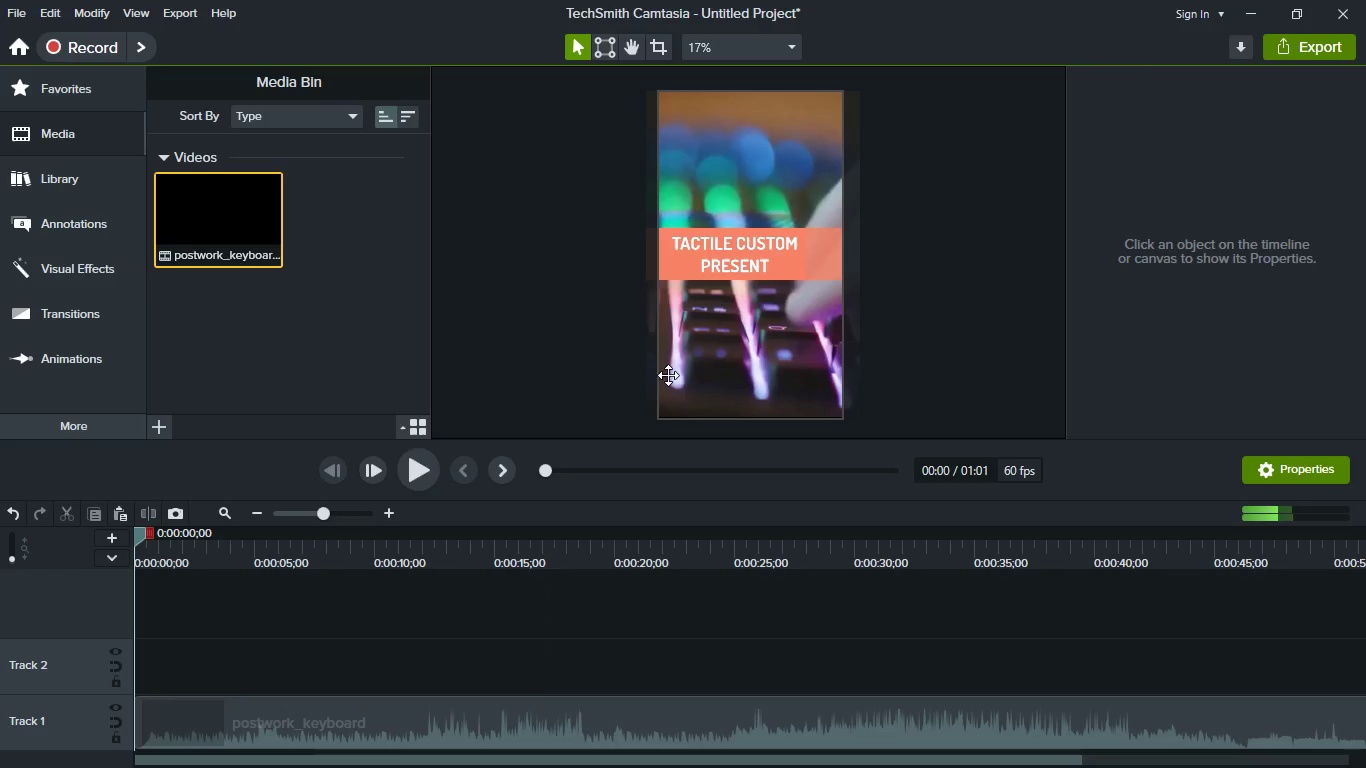 
left_click([699, 358])
 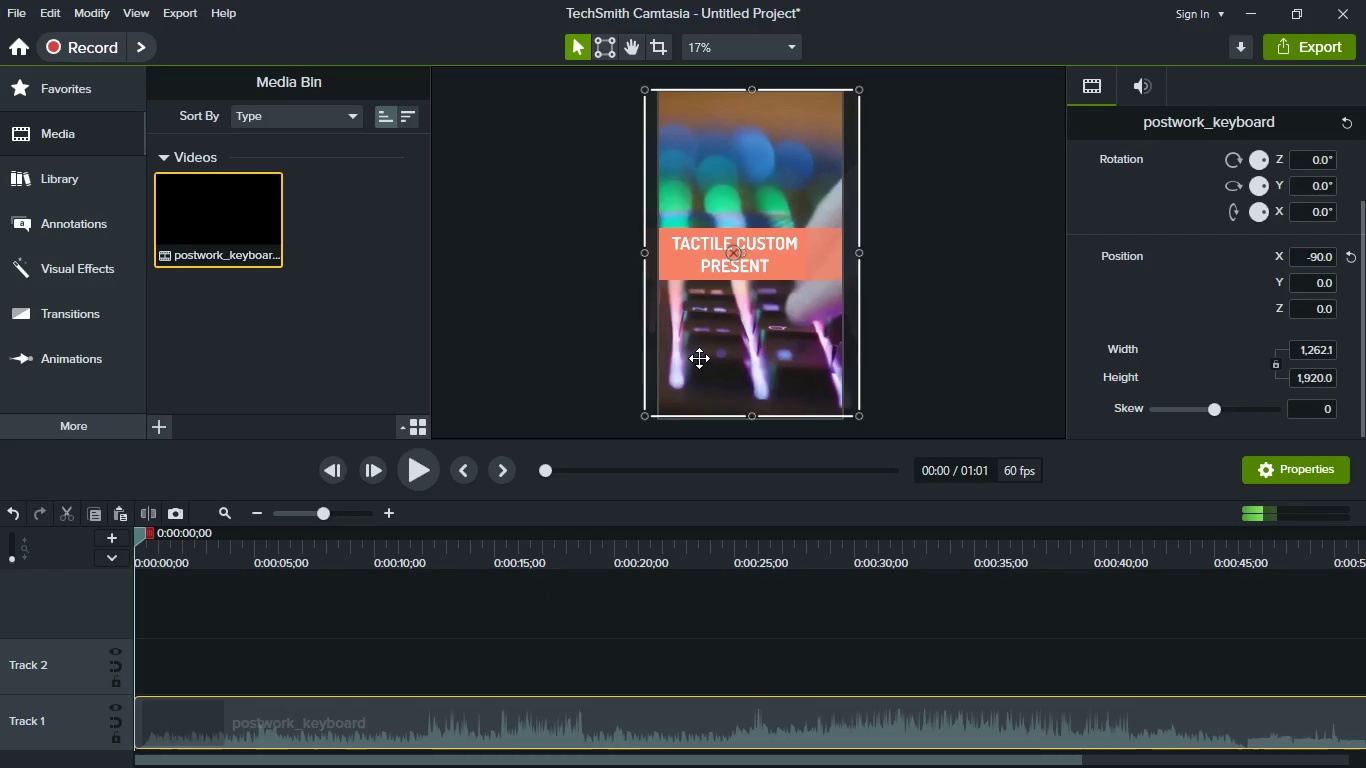 
left_click_drag(start_coordinate=[699, 358], to_coordinate=[718, 359])
 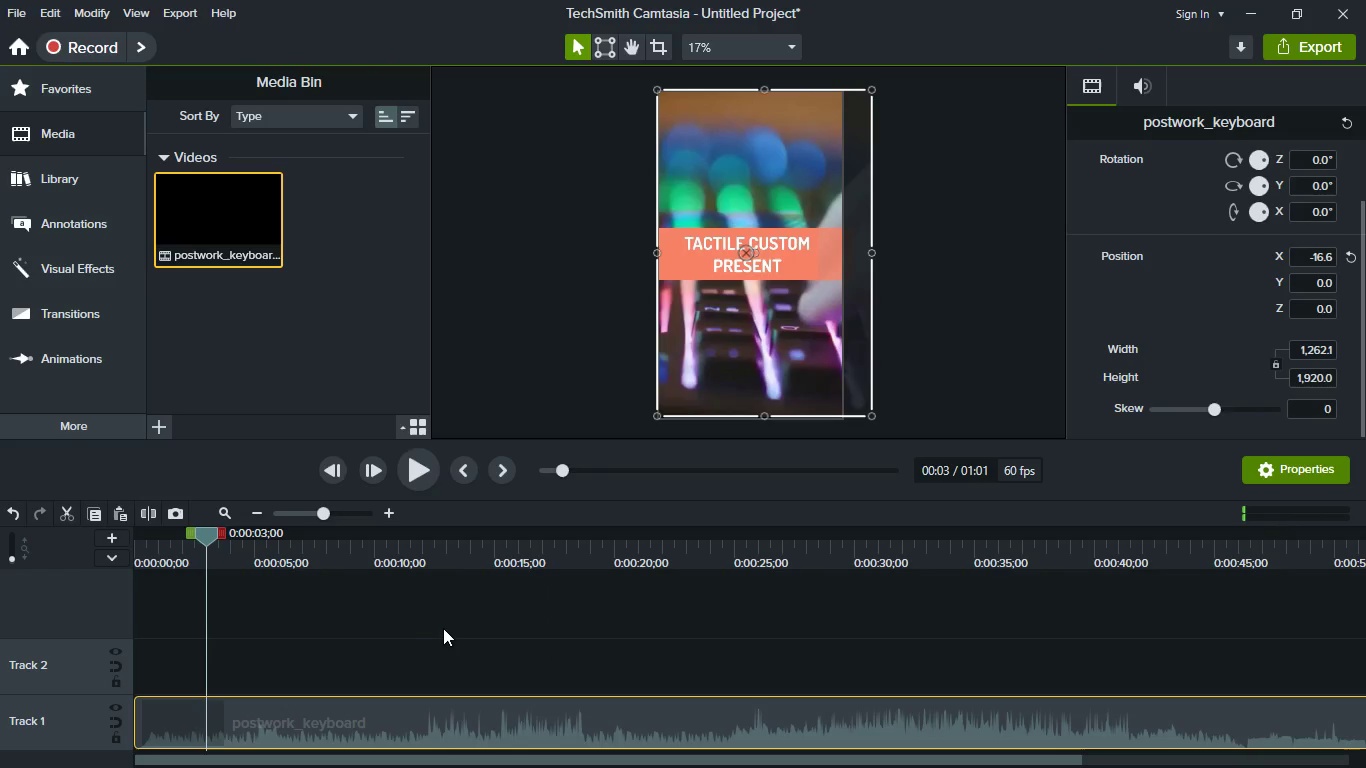 
left_click([431, 628])
 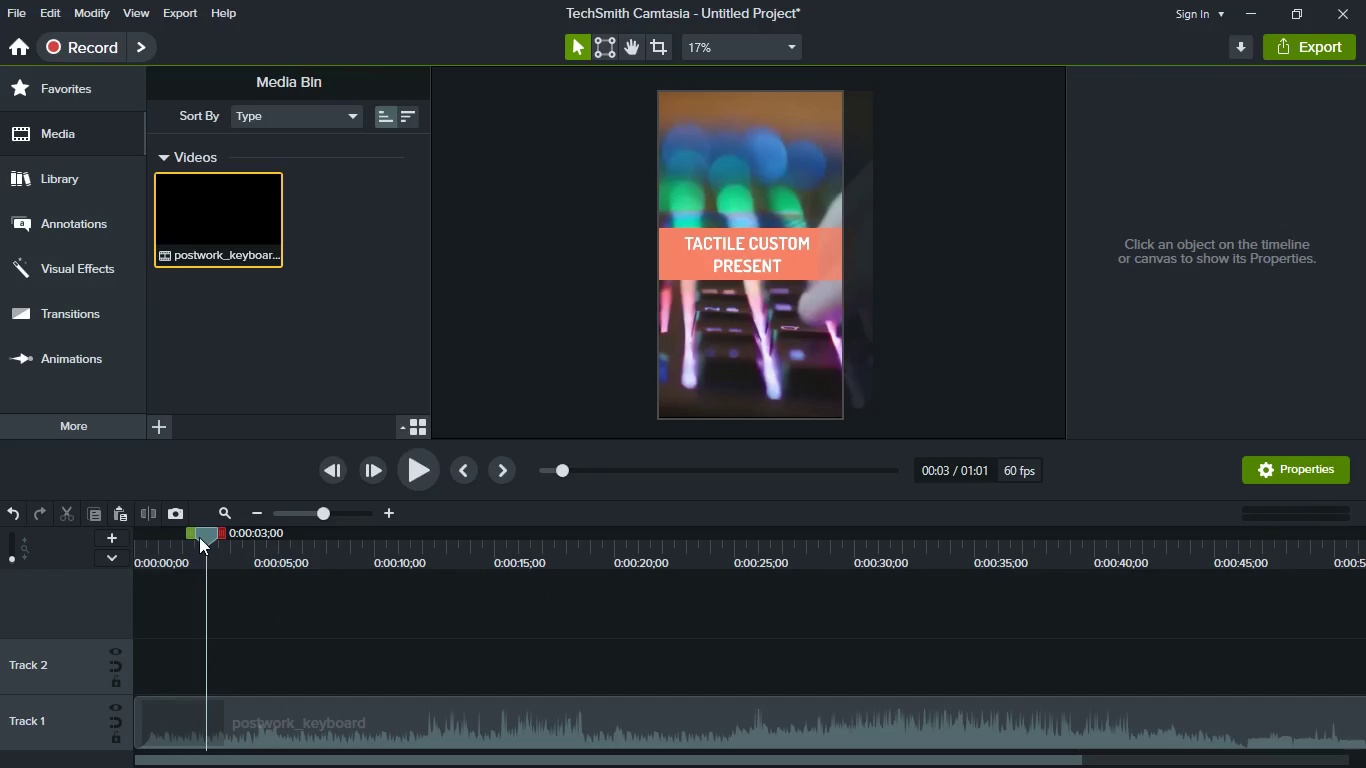 
left_click_drag(start_coordinate=[200, 535], to_coordinate=[110, 538])
 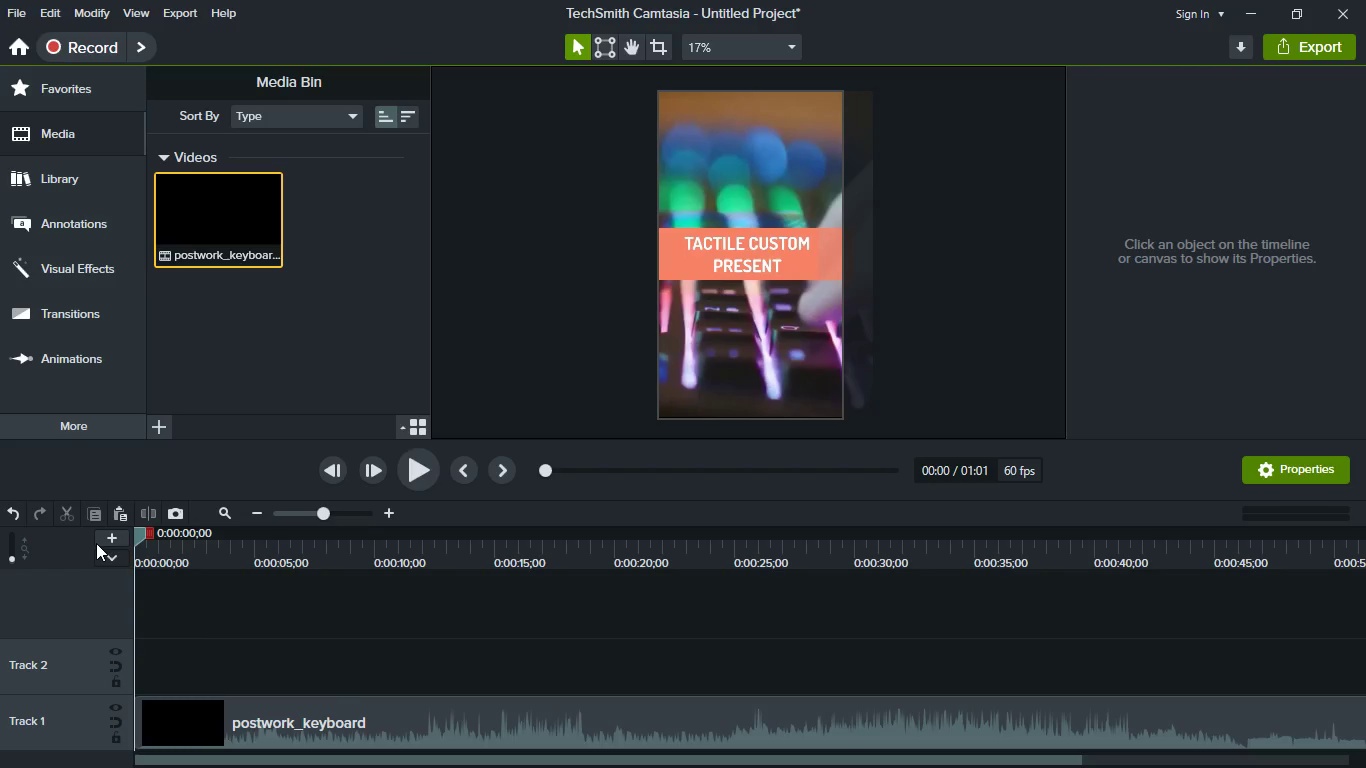 
key(Space)
 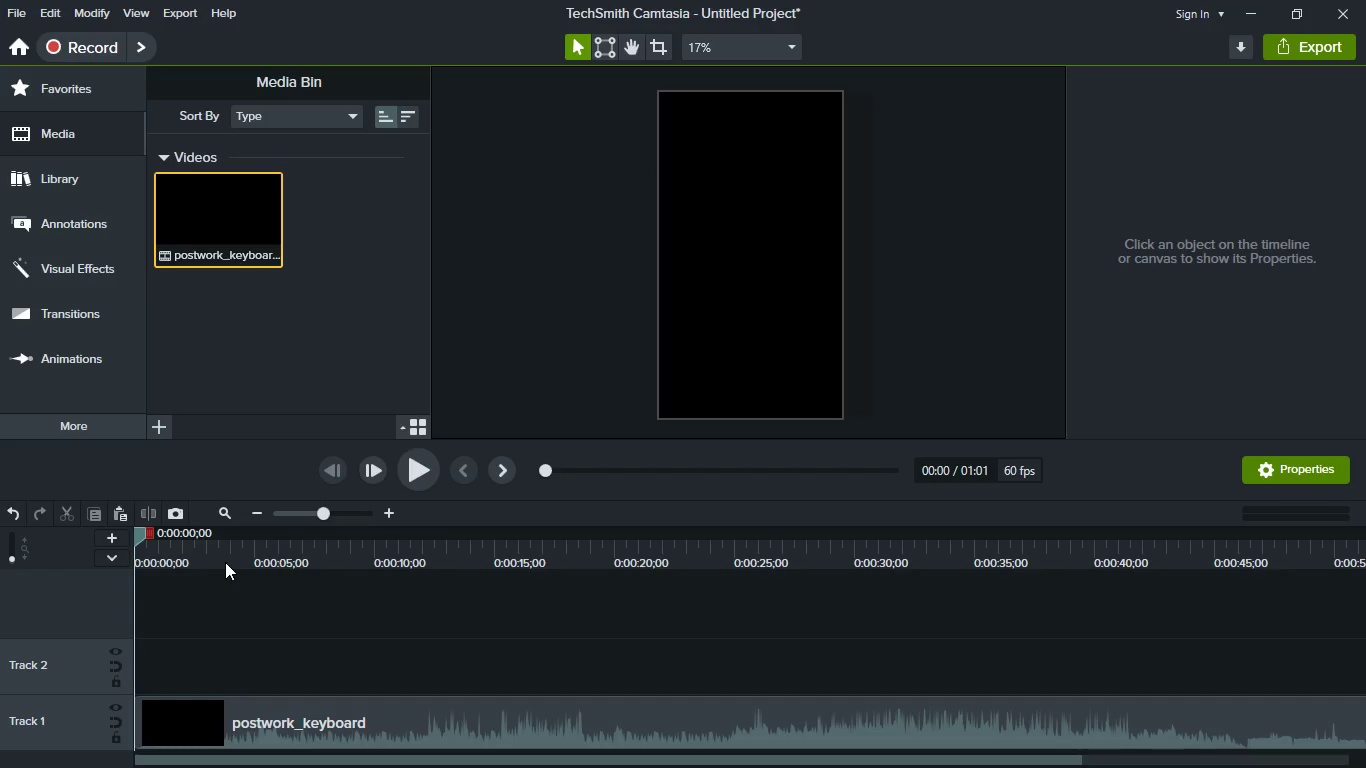 
key(Space)
 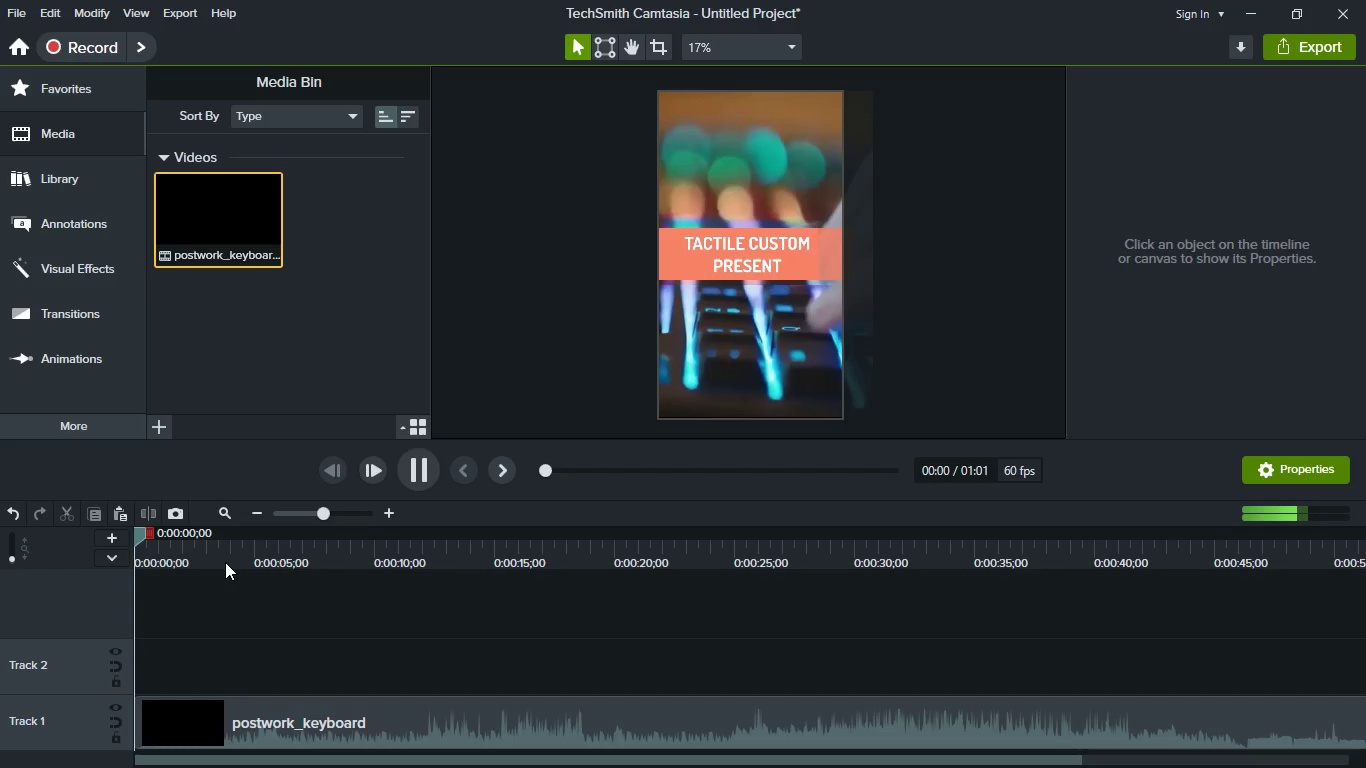 
key(Space)
 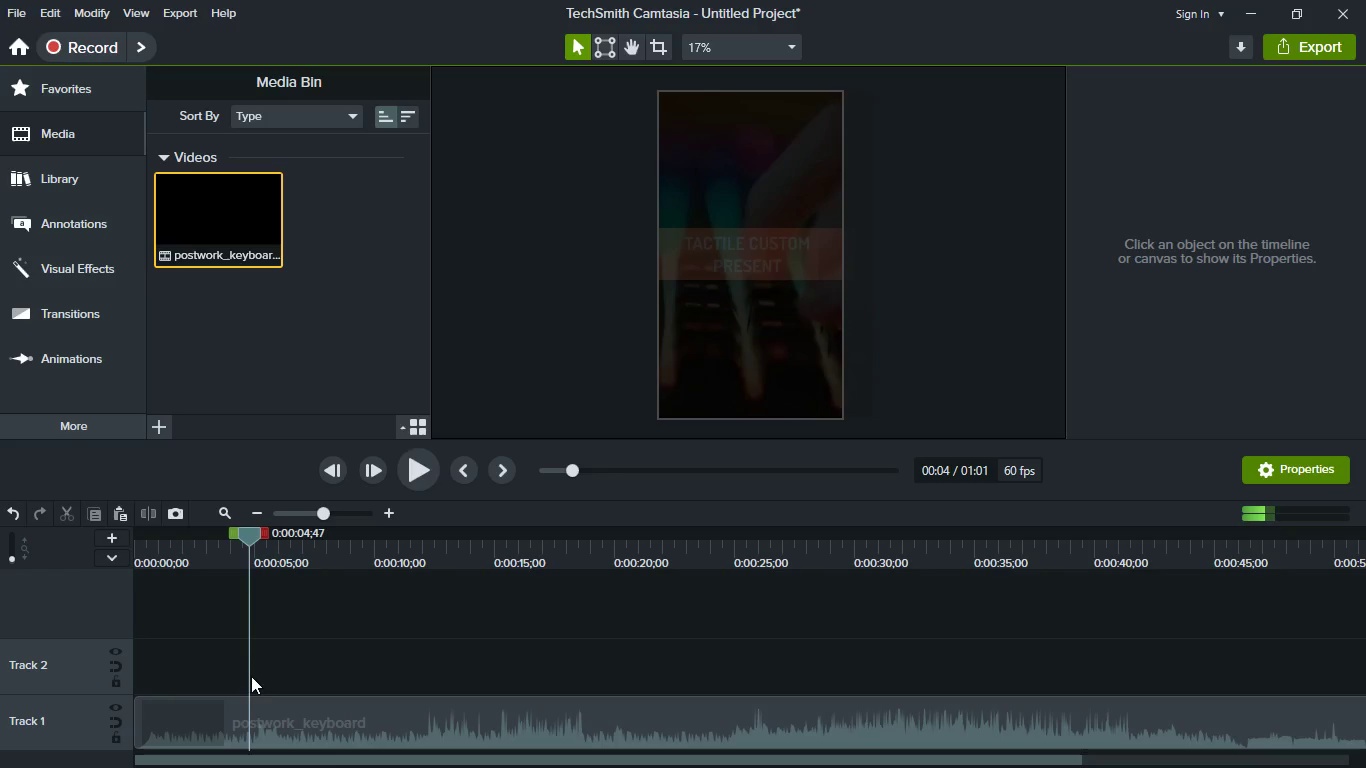 
left_click([283, 710])
 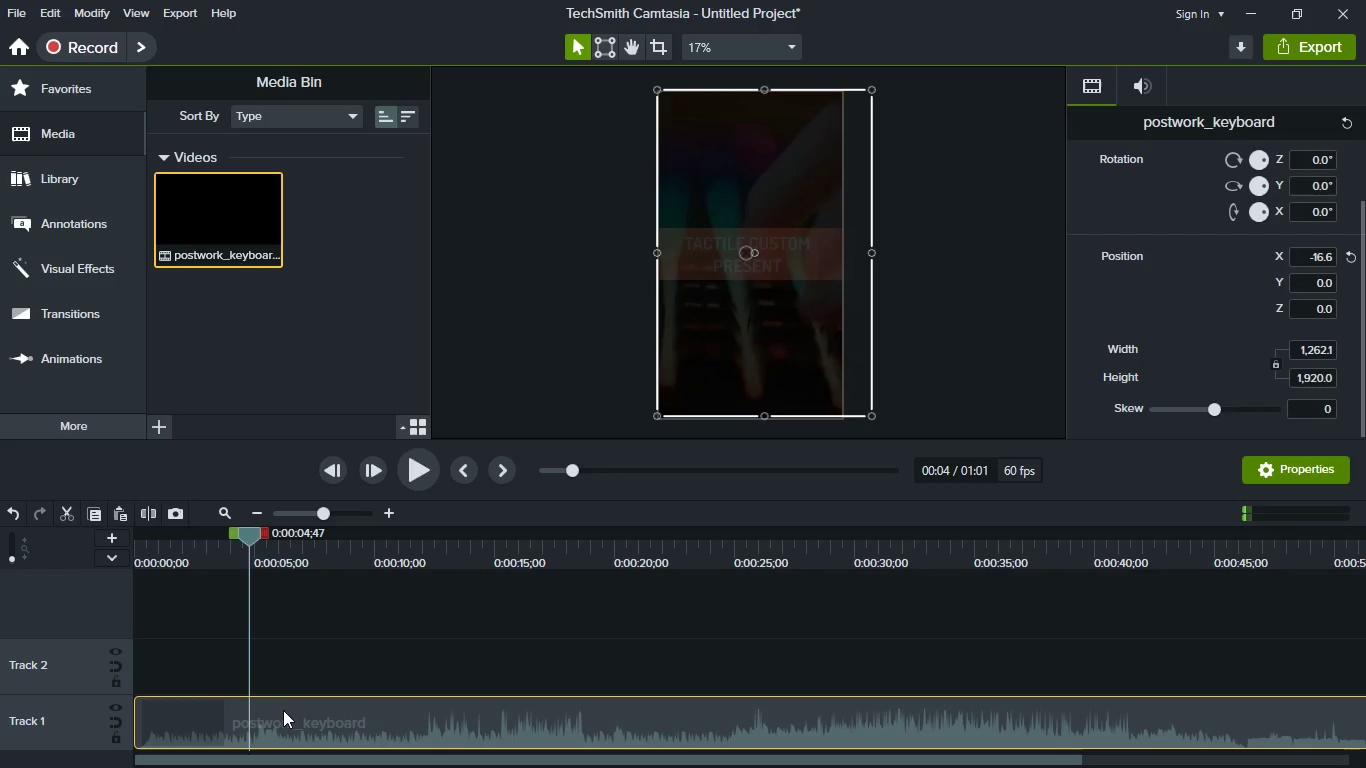 
key(S)
 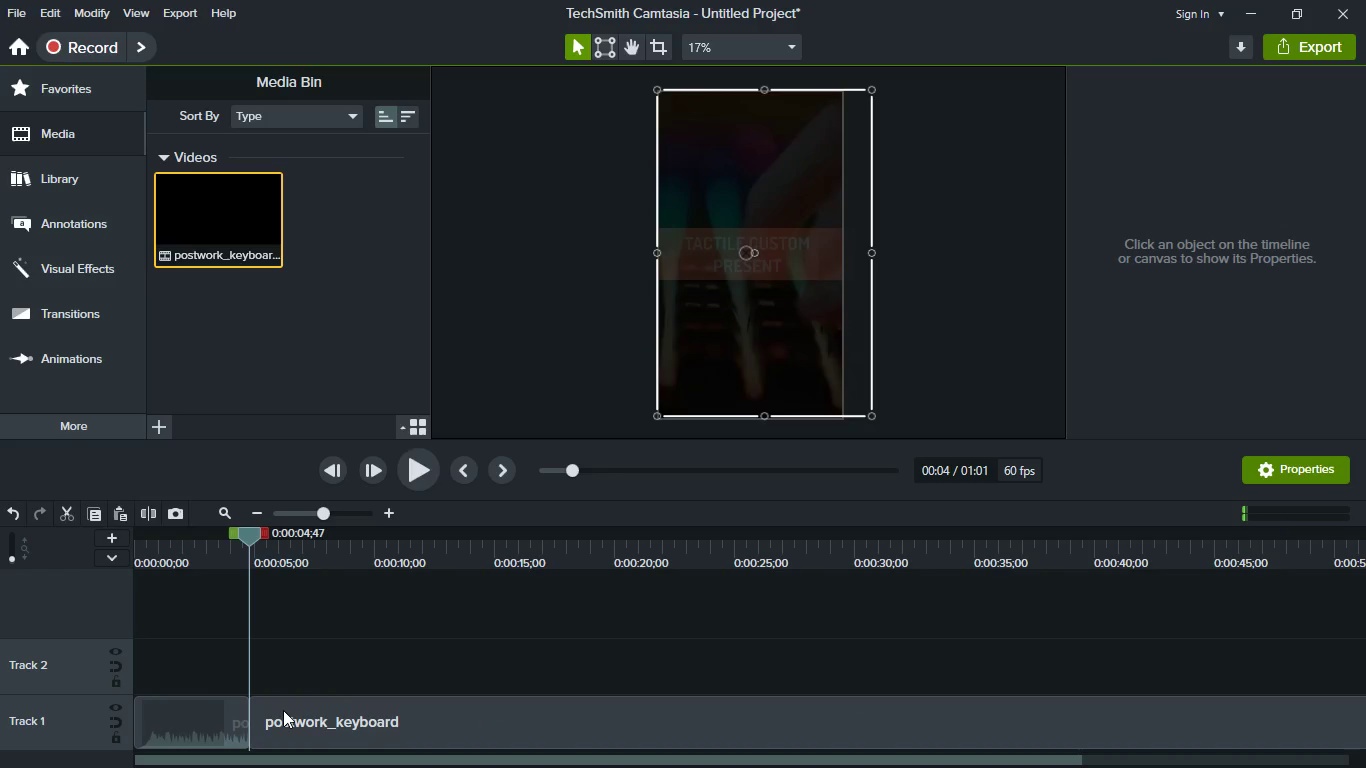 
key(Space)
 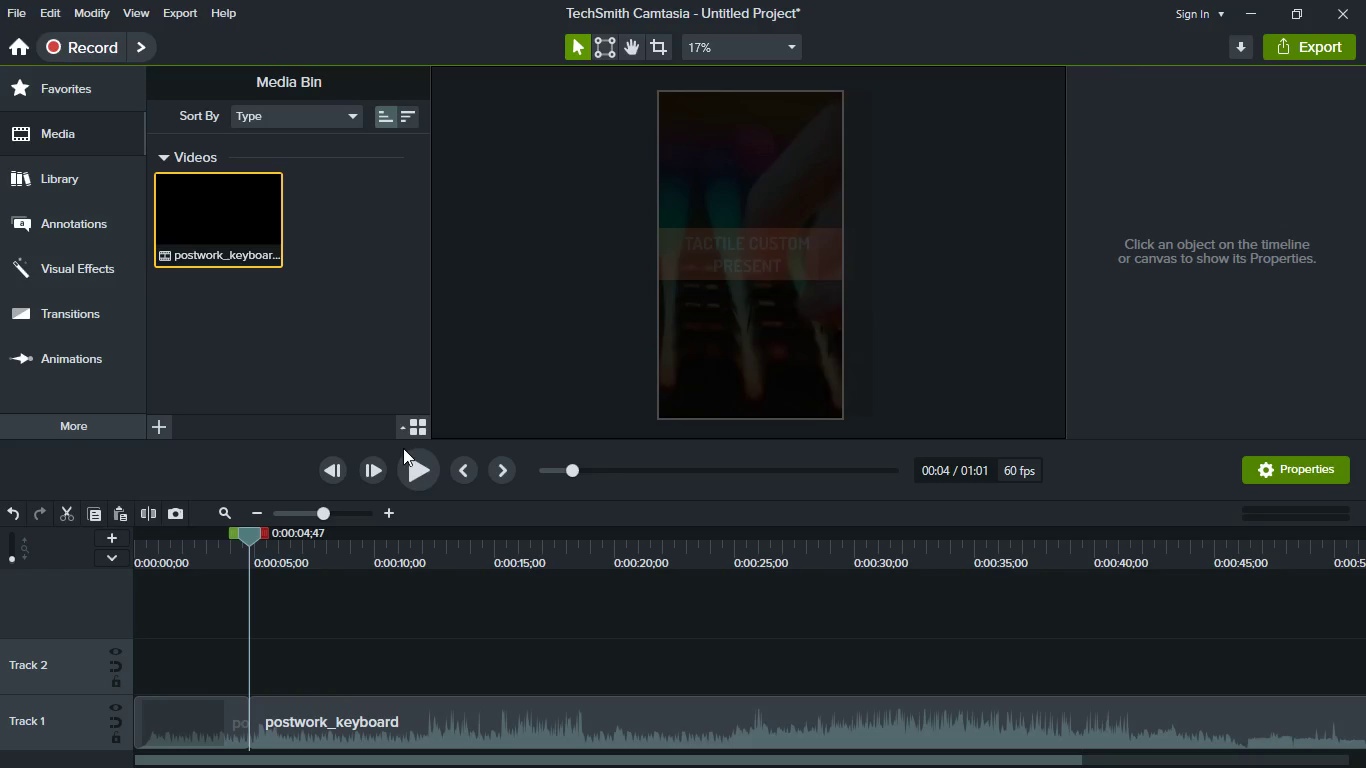 
left_click([427, 465])
 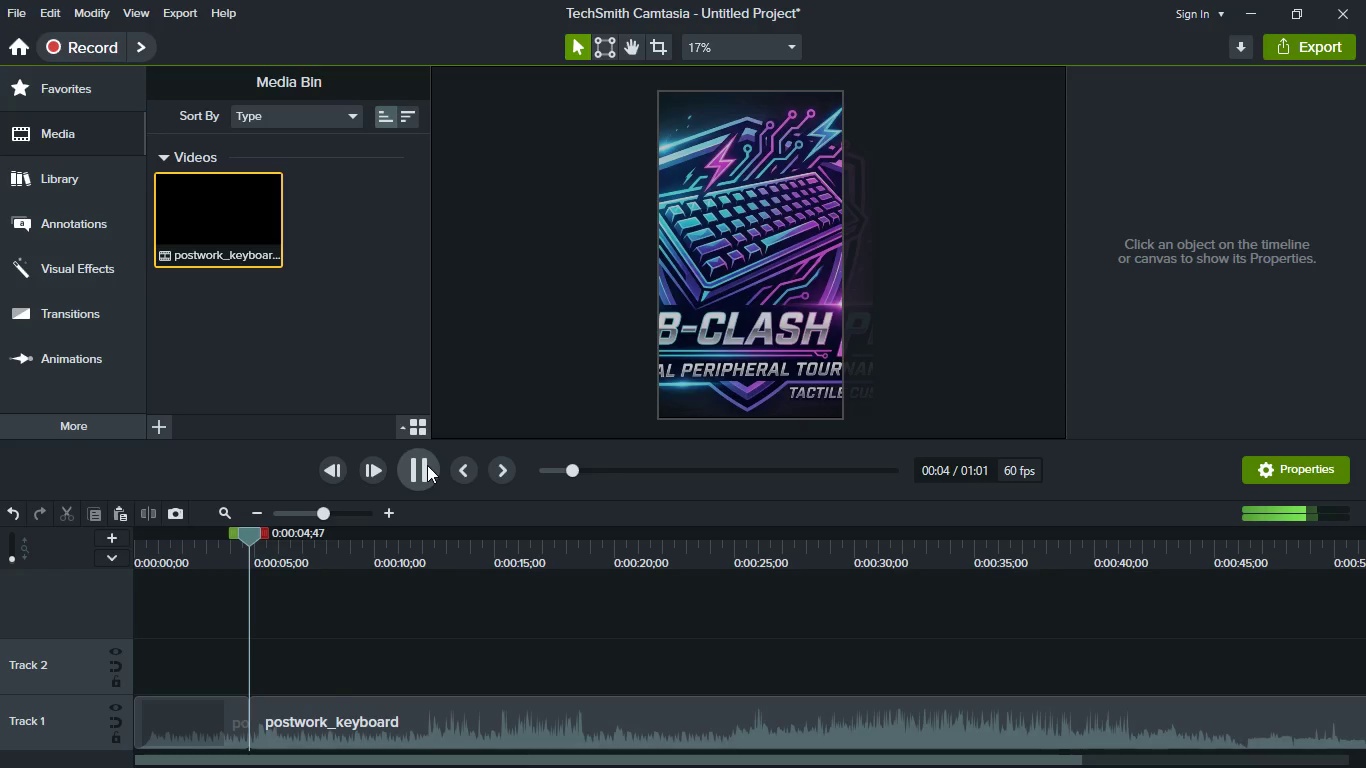 
wait(7.45)
 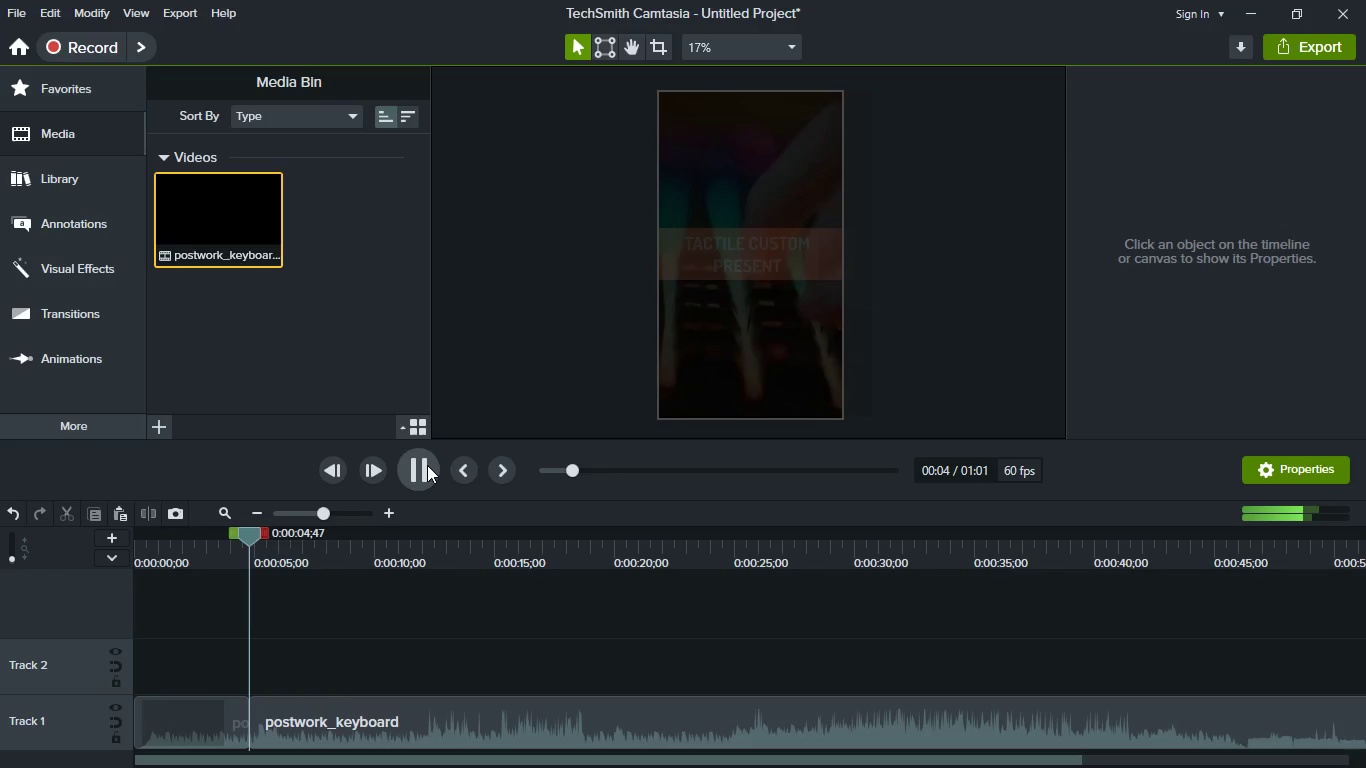 
left_click([427, 465])
 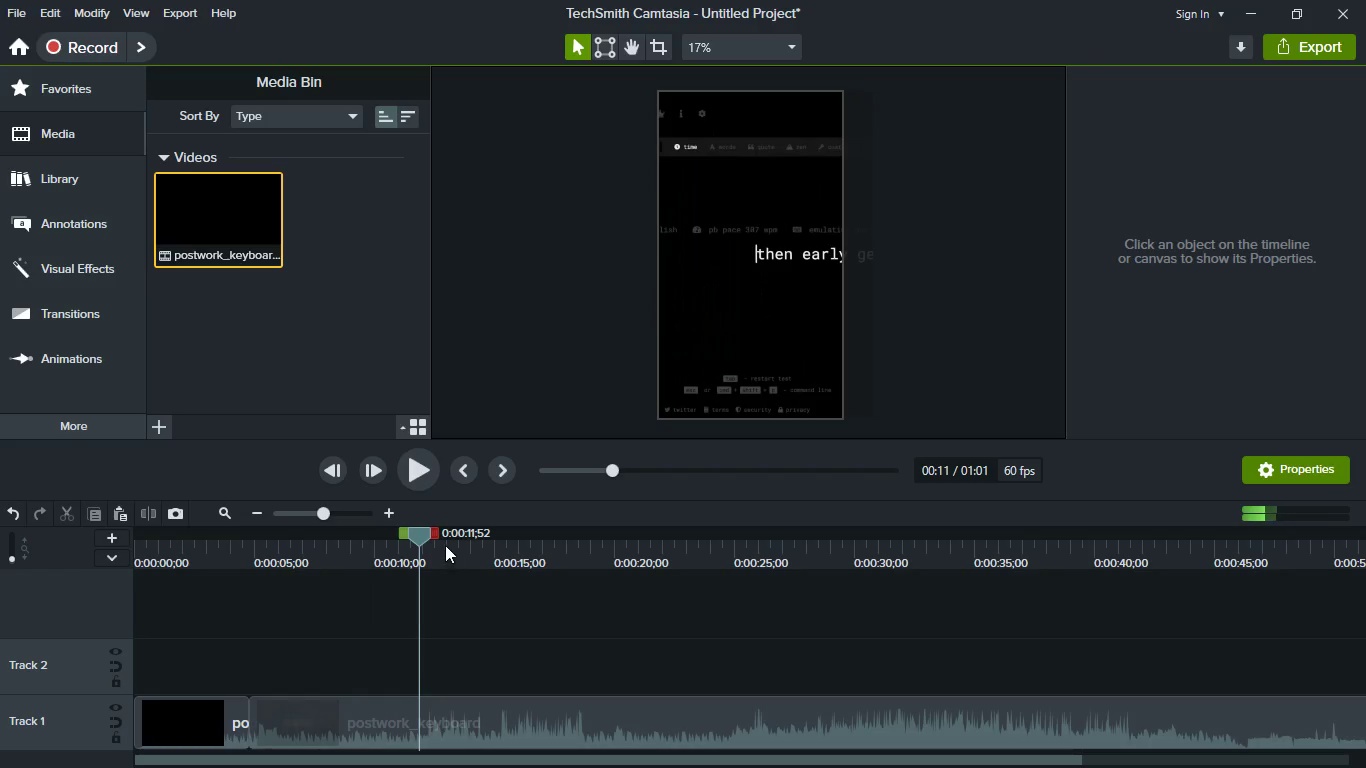 
left_click([343, 475])
 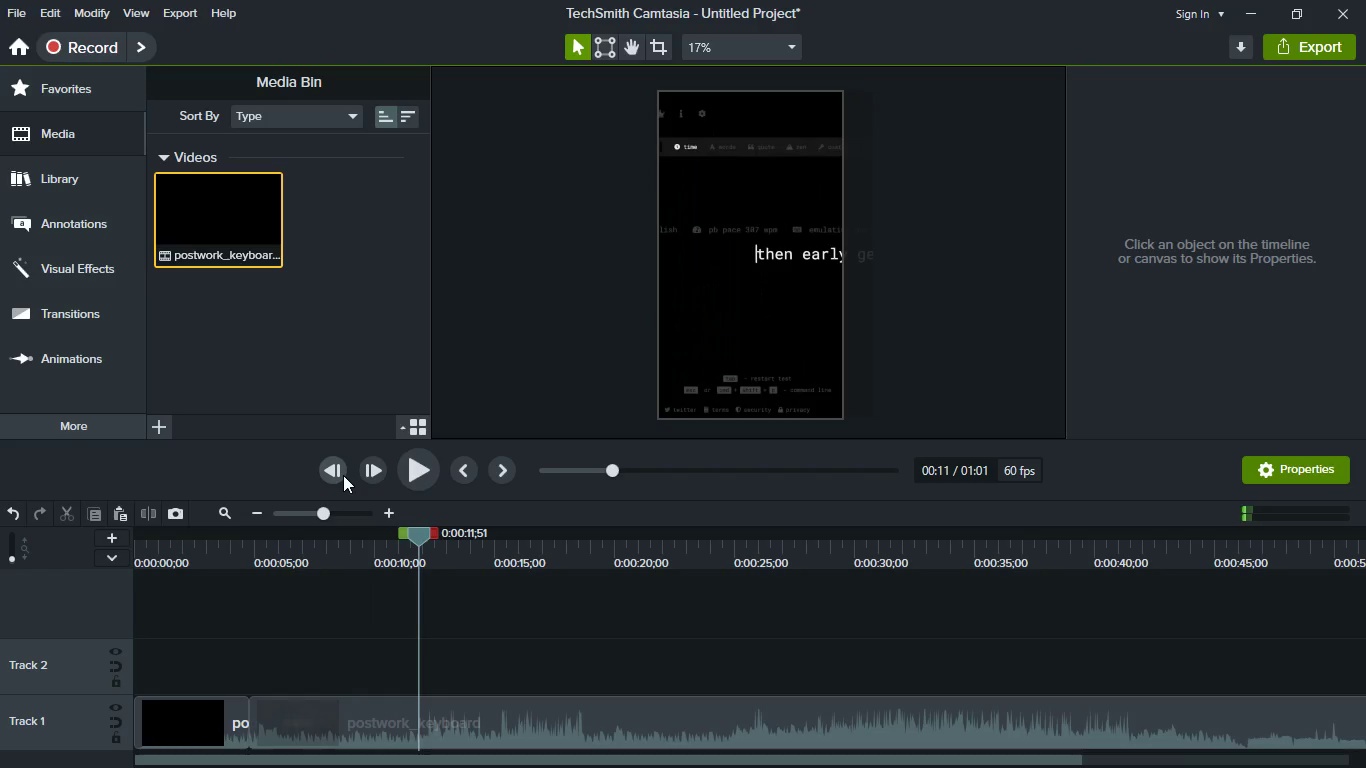 
left_click([343, 475])
 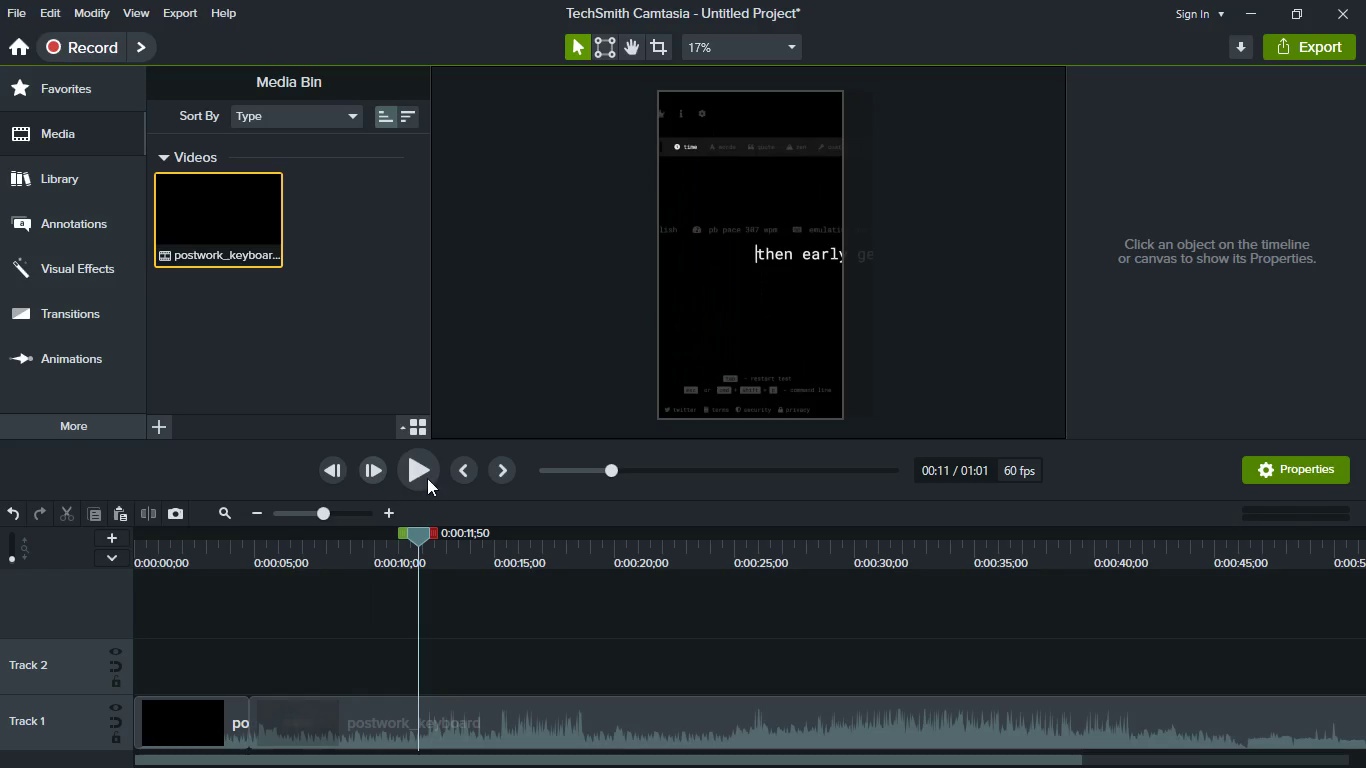 
left_click([448, 476])
 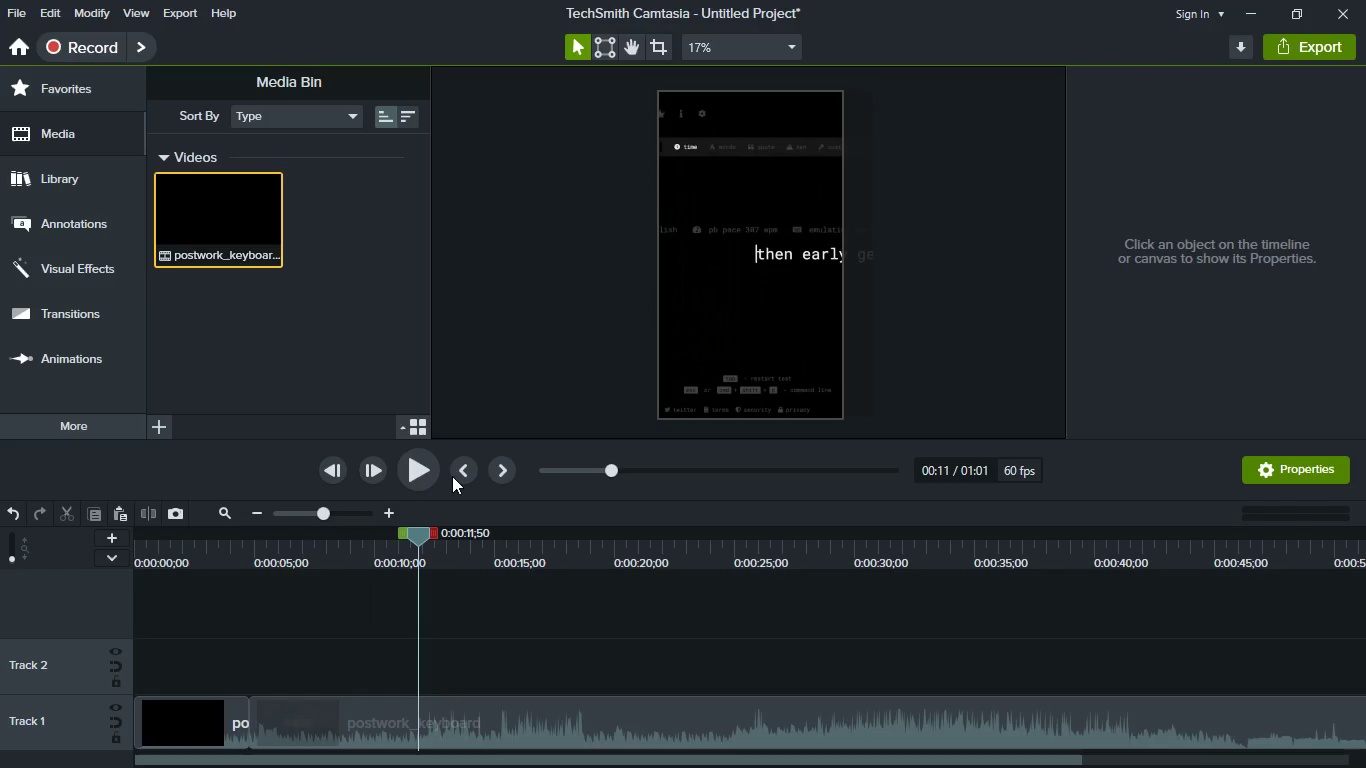 
left_click([460, 476])
 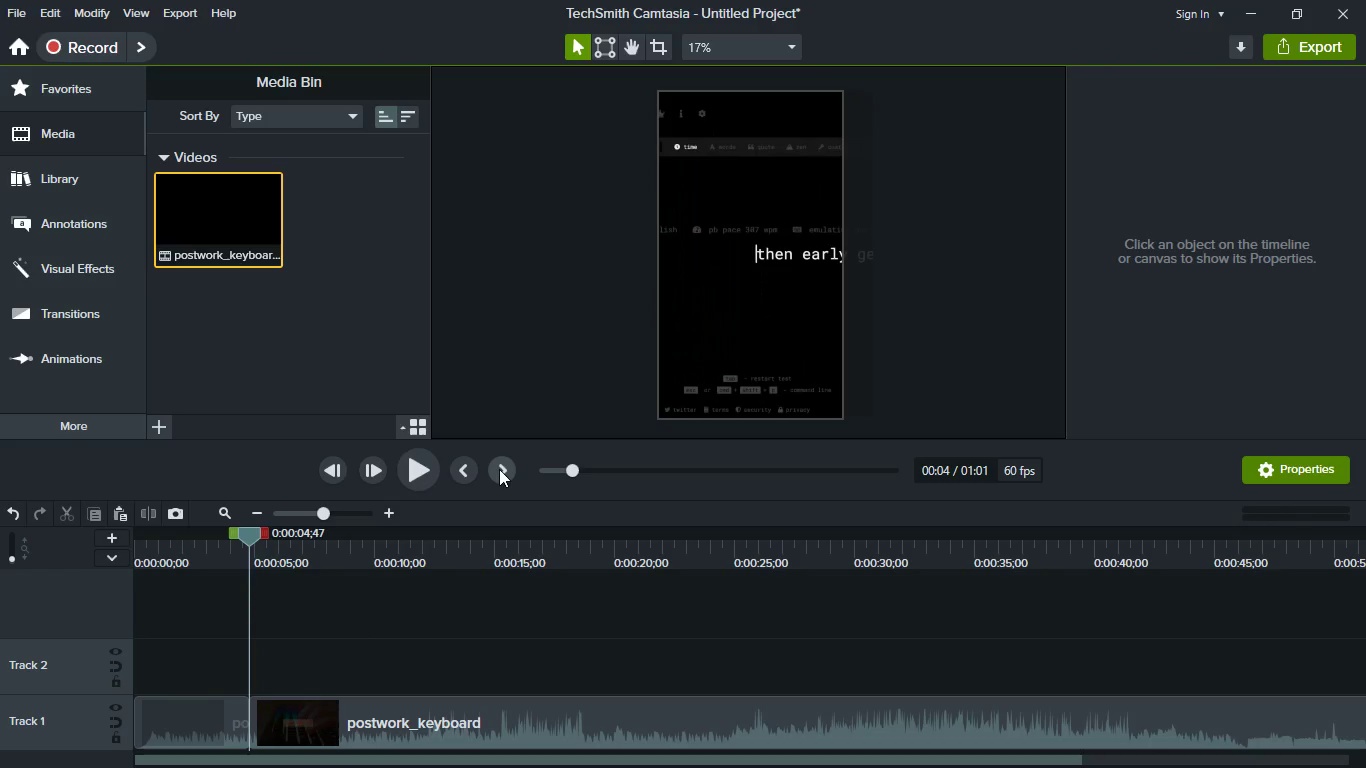 
key(Space)
 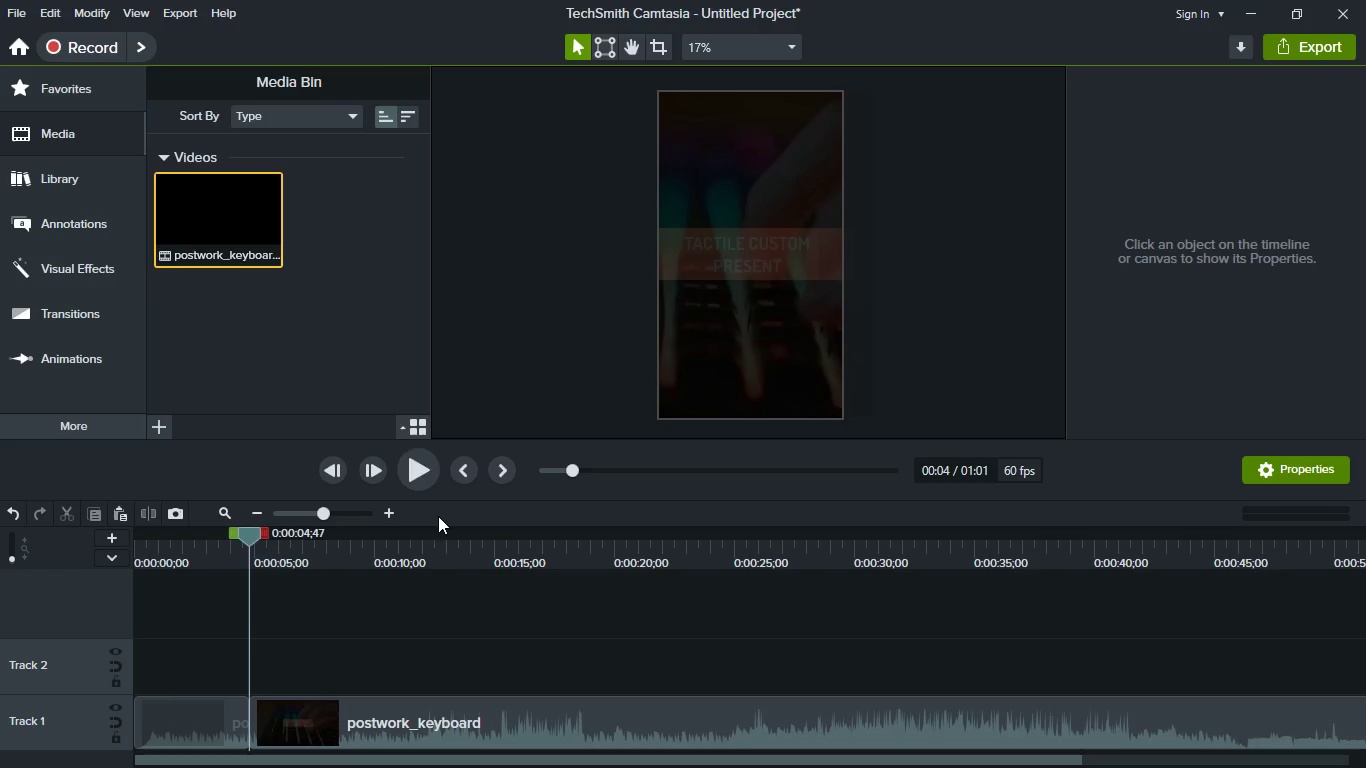 
double_click([415, 480])
 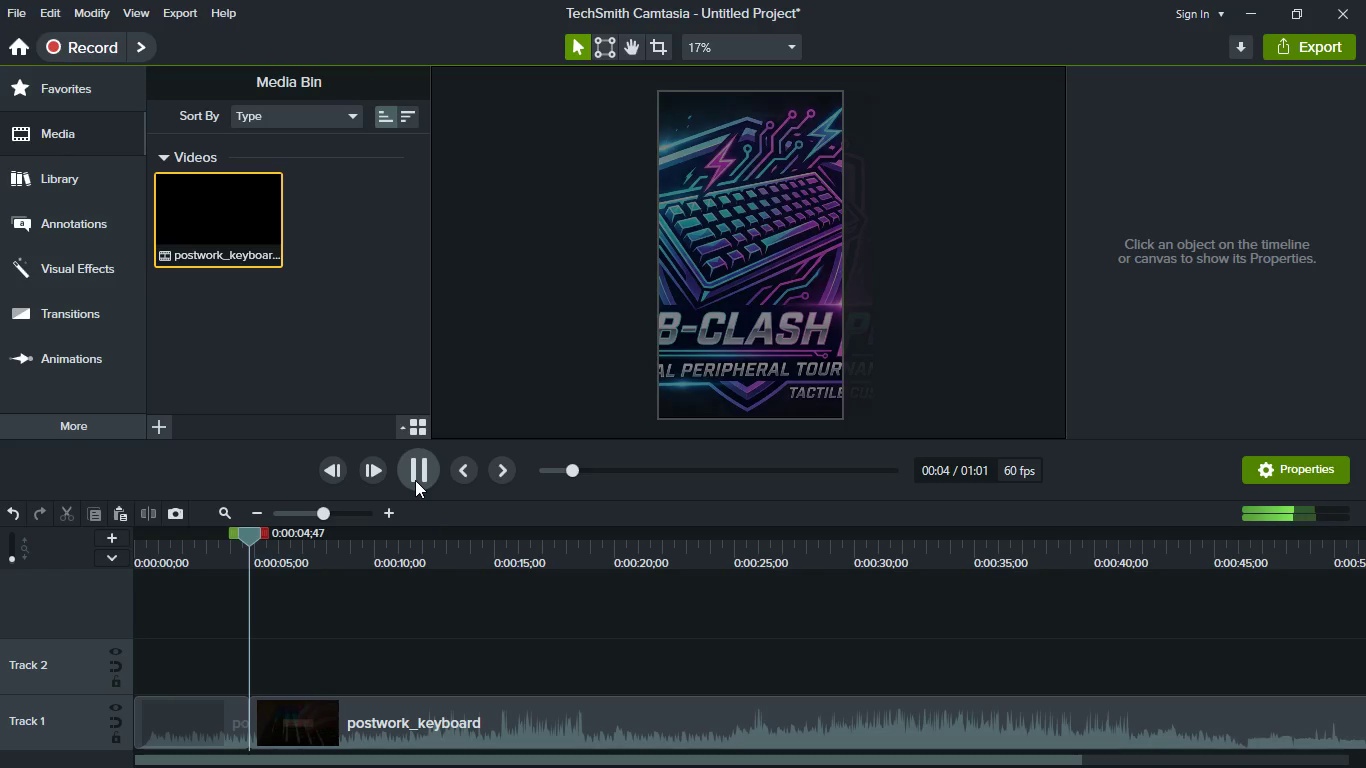 
wait(7.02)
 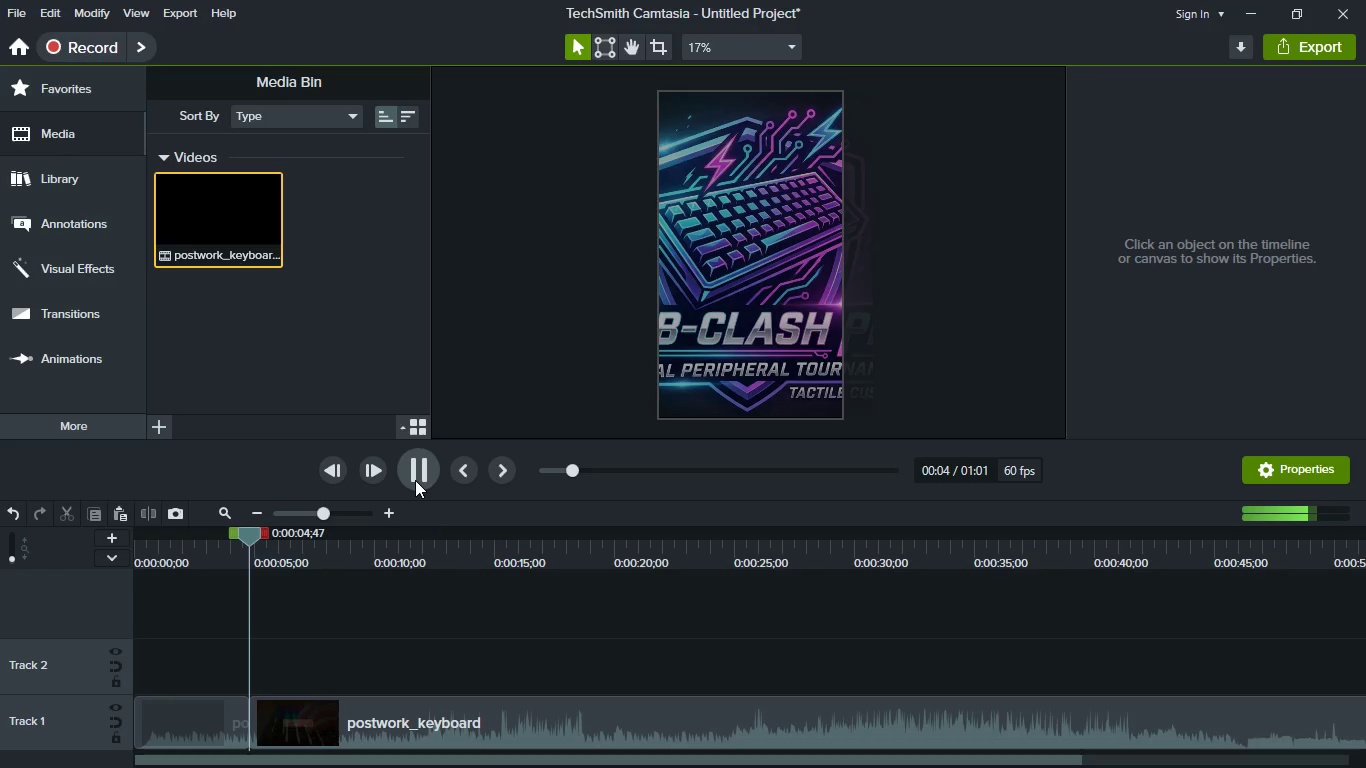 
left_click([415, 480])
 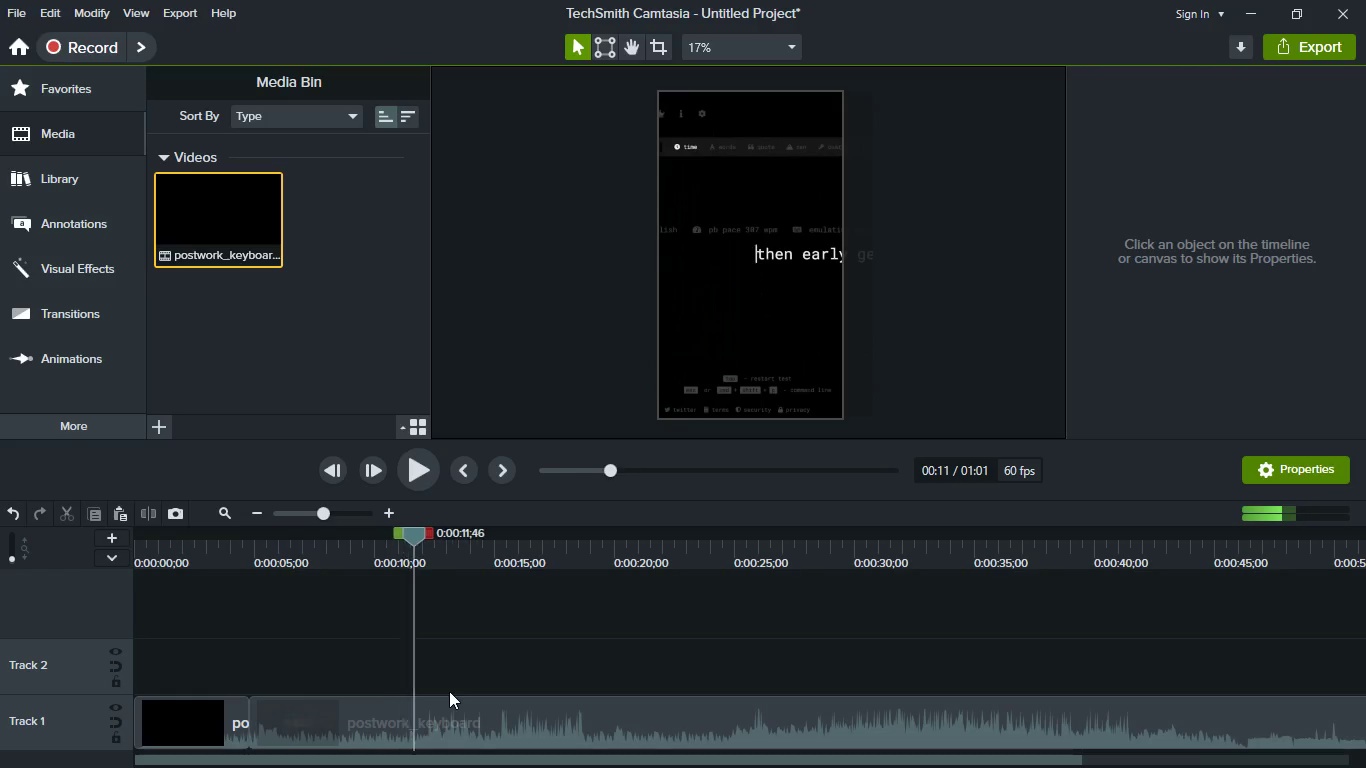 
left_click([447, 717])
 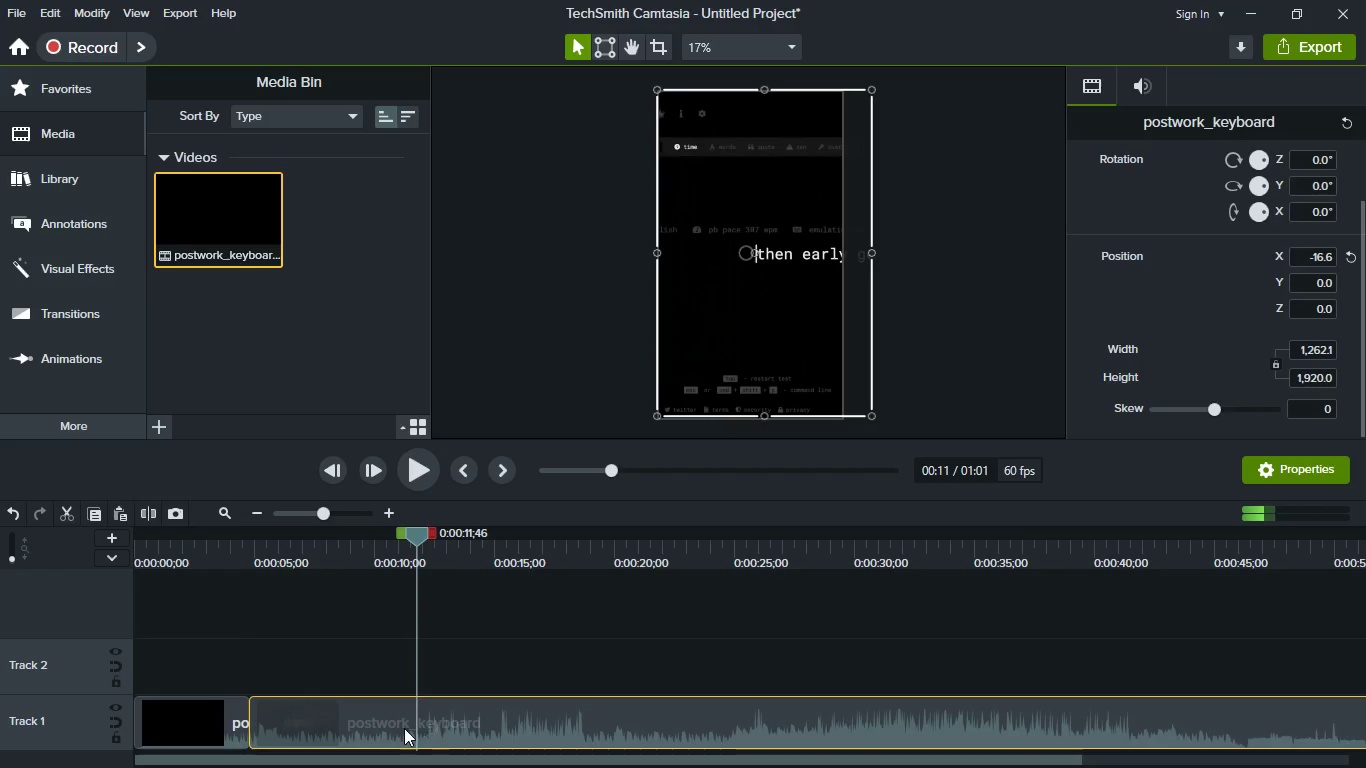 
left_click([395, 729])
 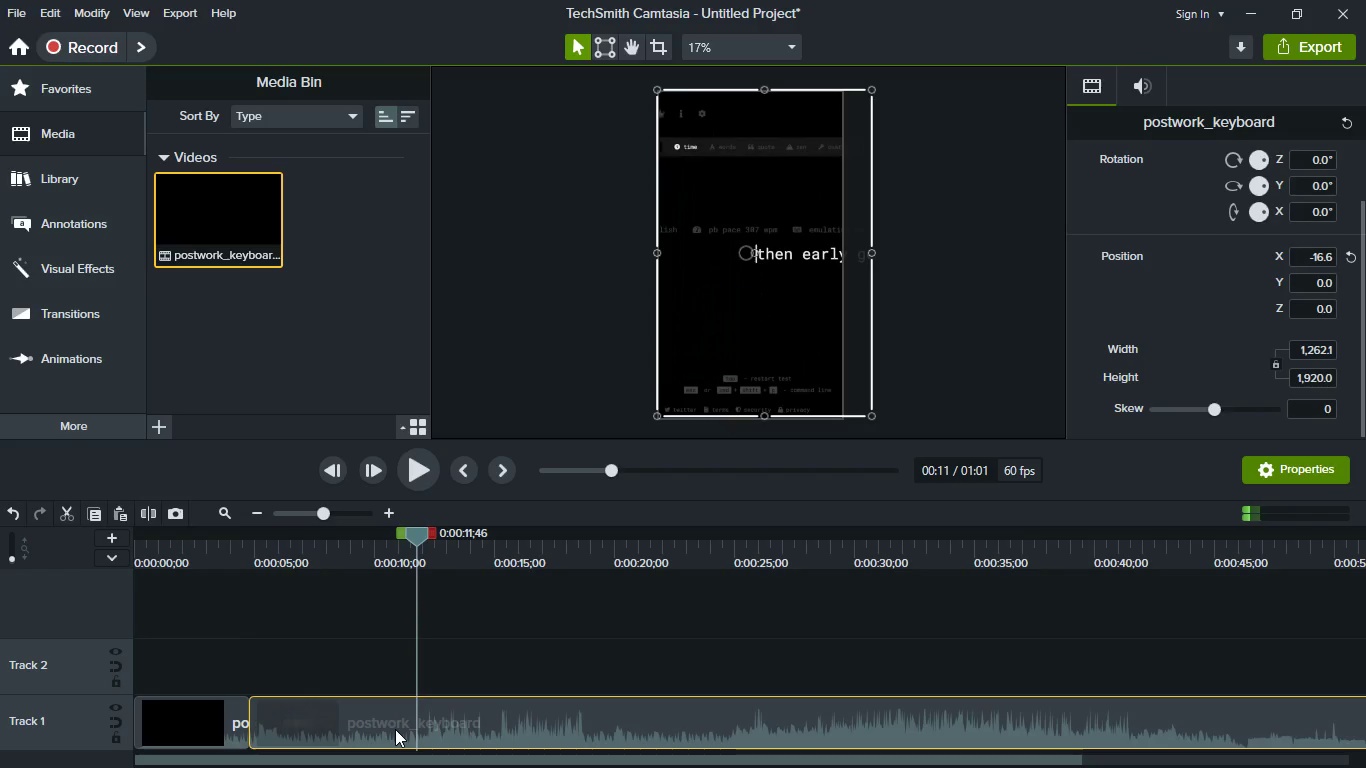 
key(S)
 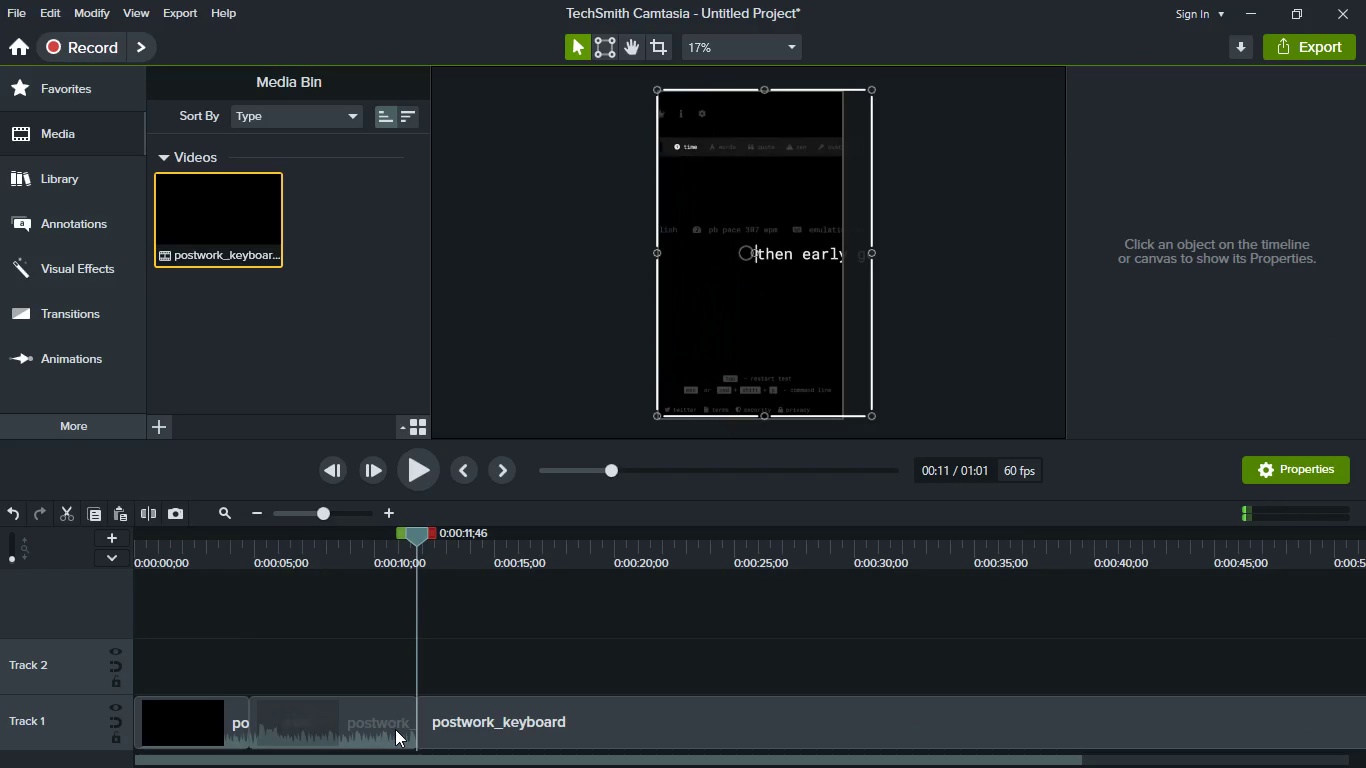 
left_click([395, 729])
 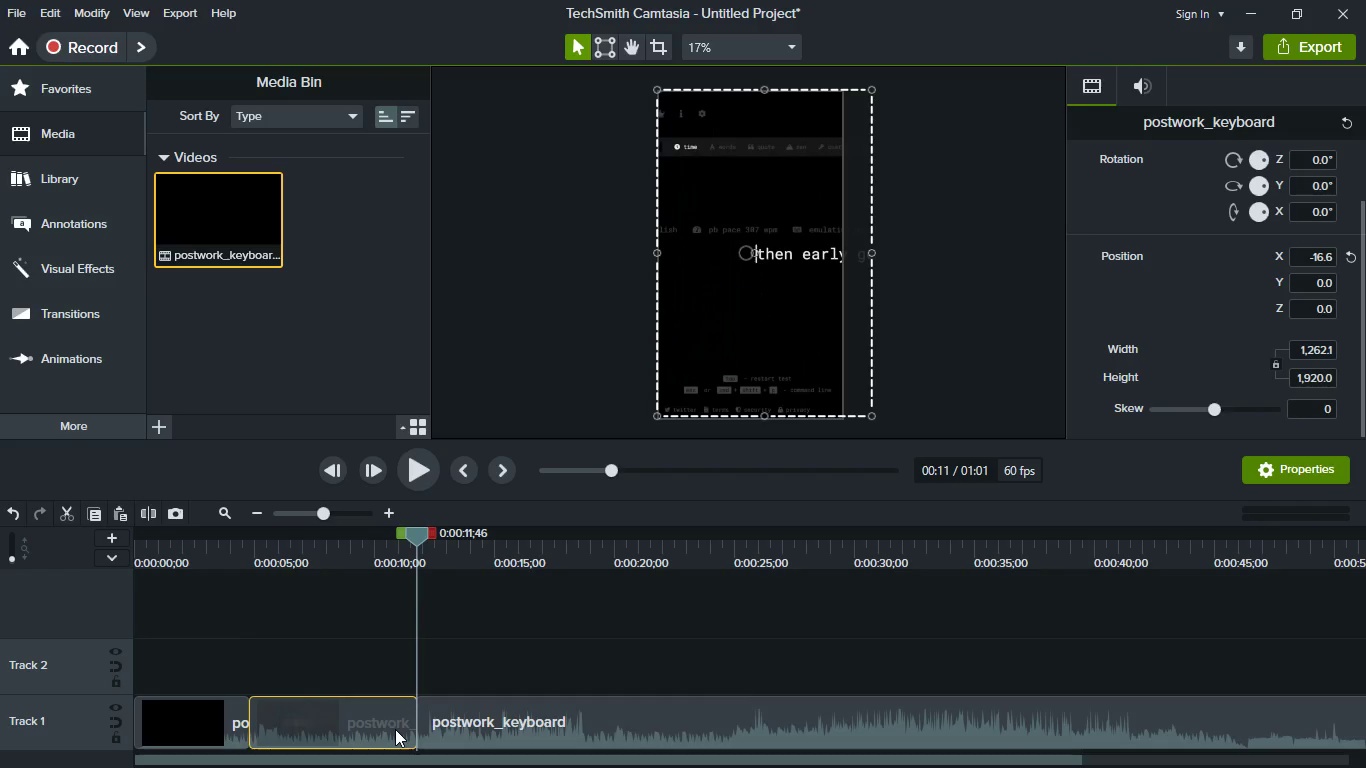 
key(Delete)
 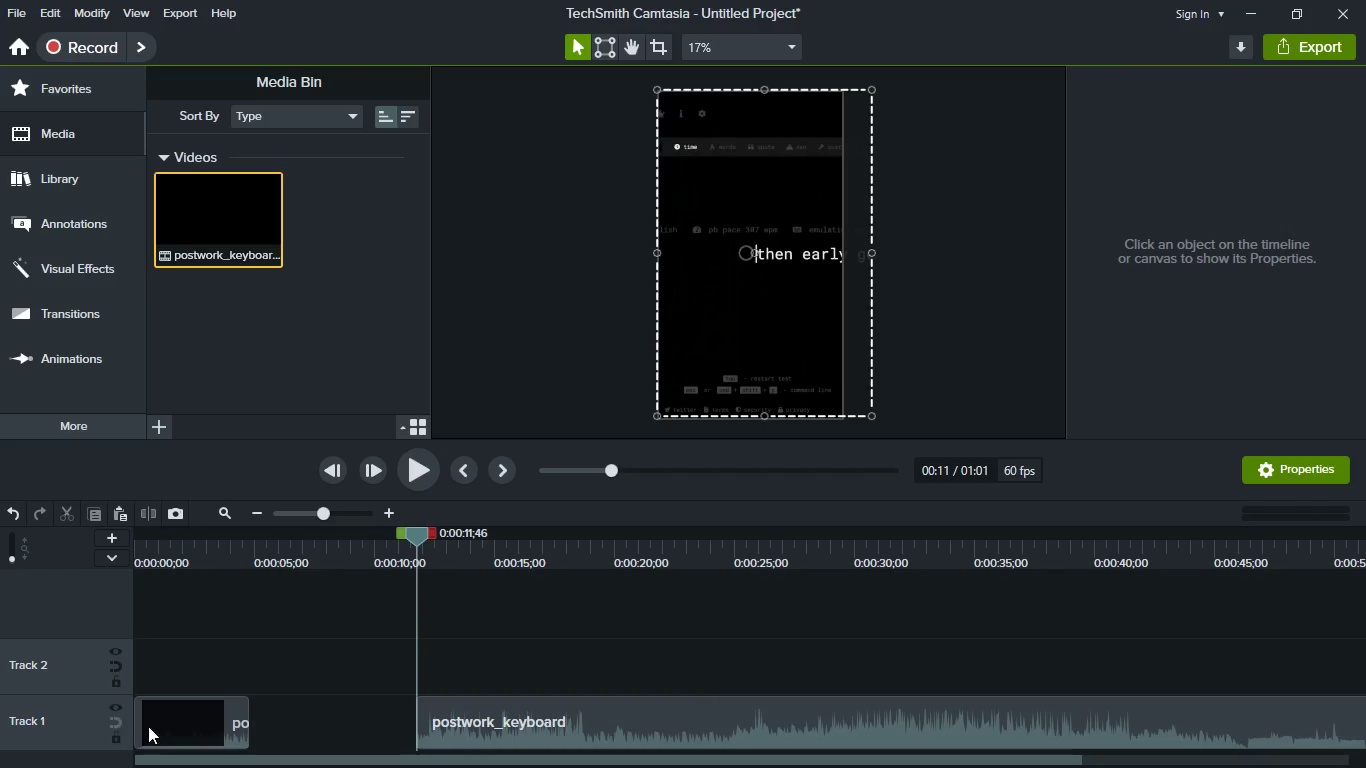 
left_click([125, 725])
 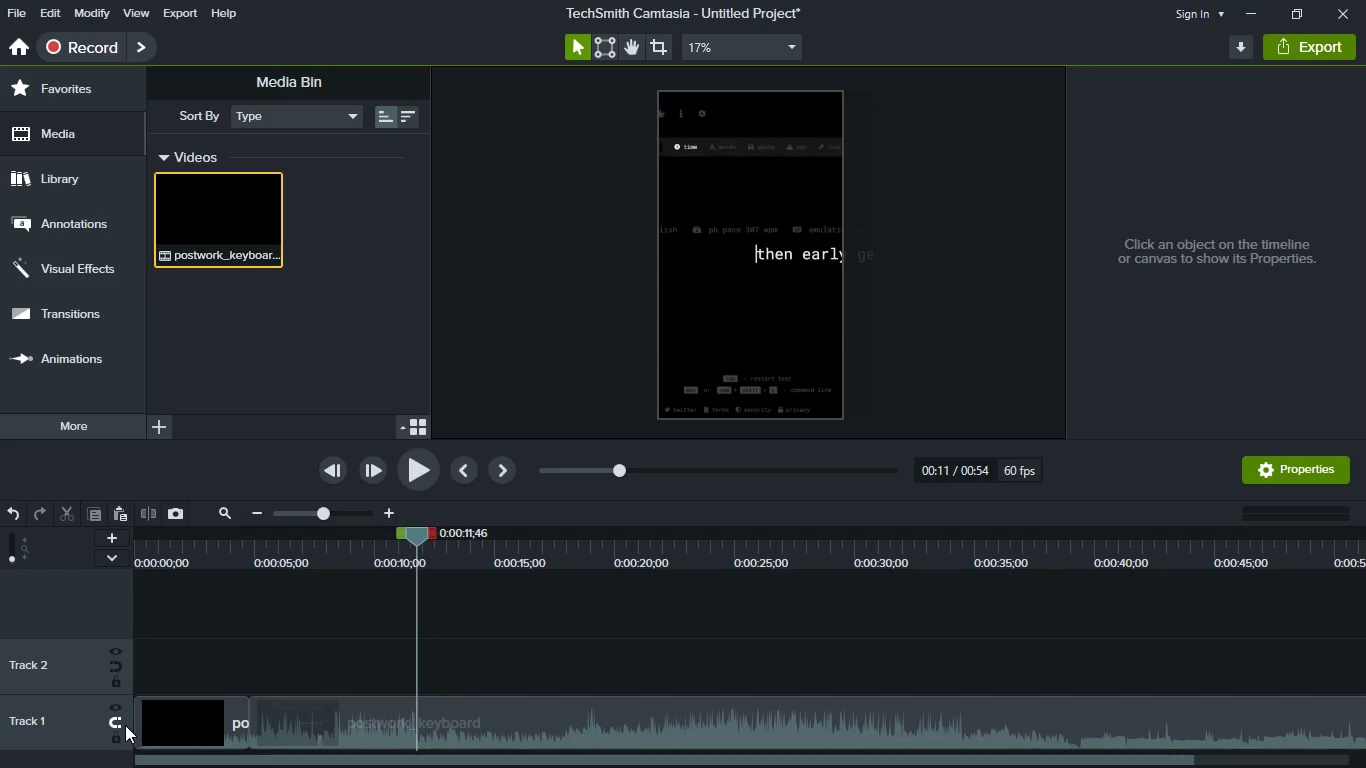 
left_click([125, 725])
 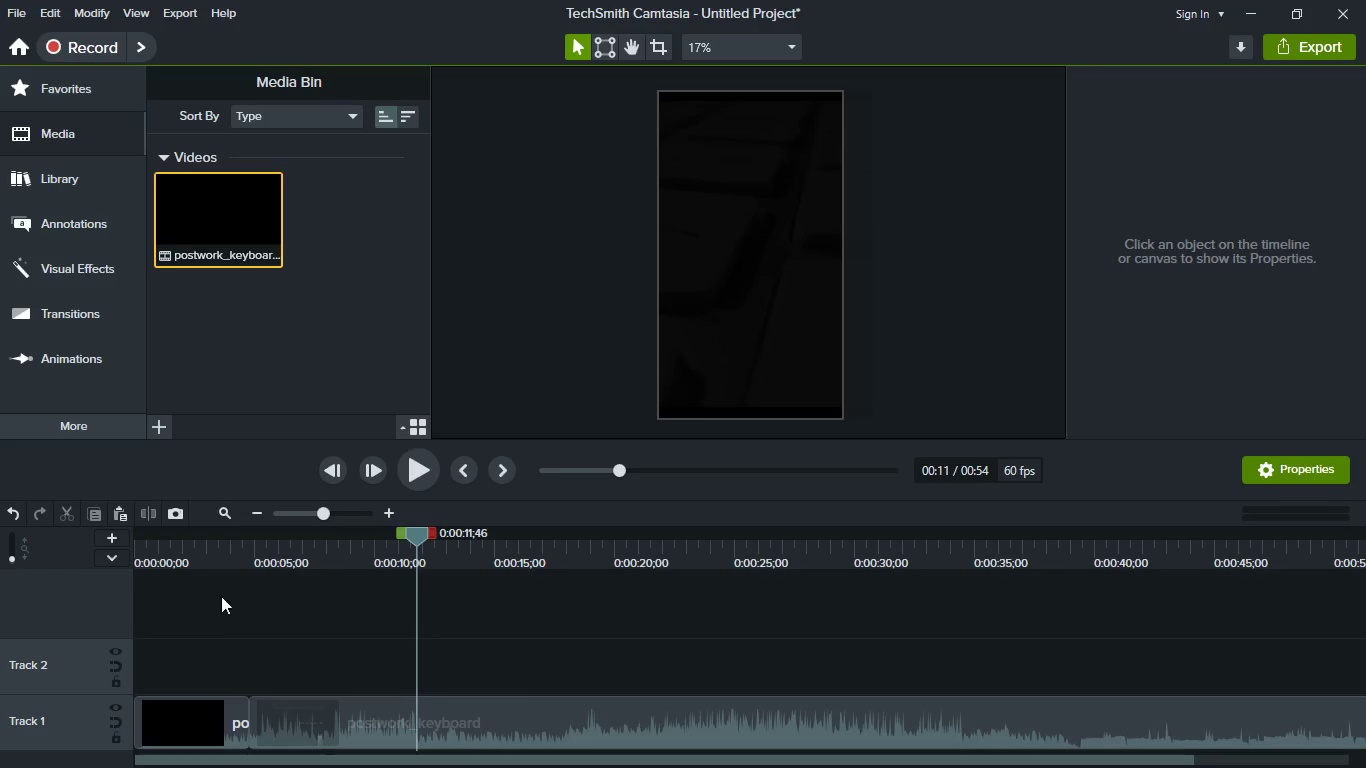 
left_click([240, 564])
 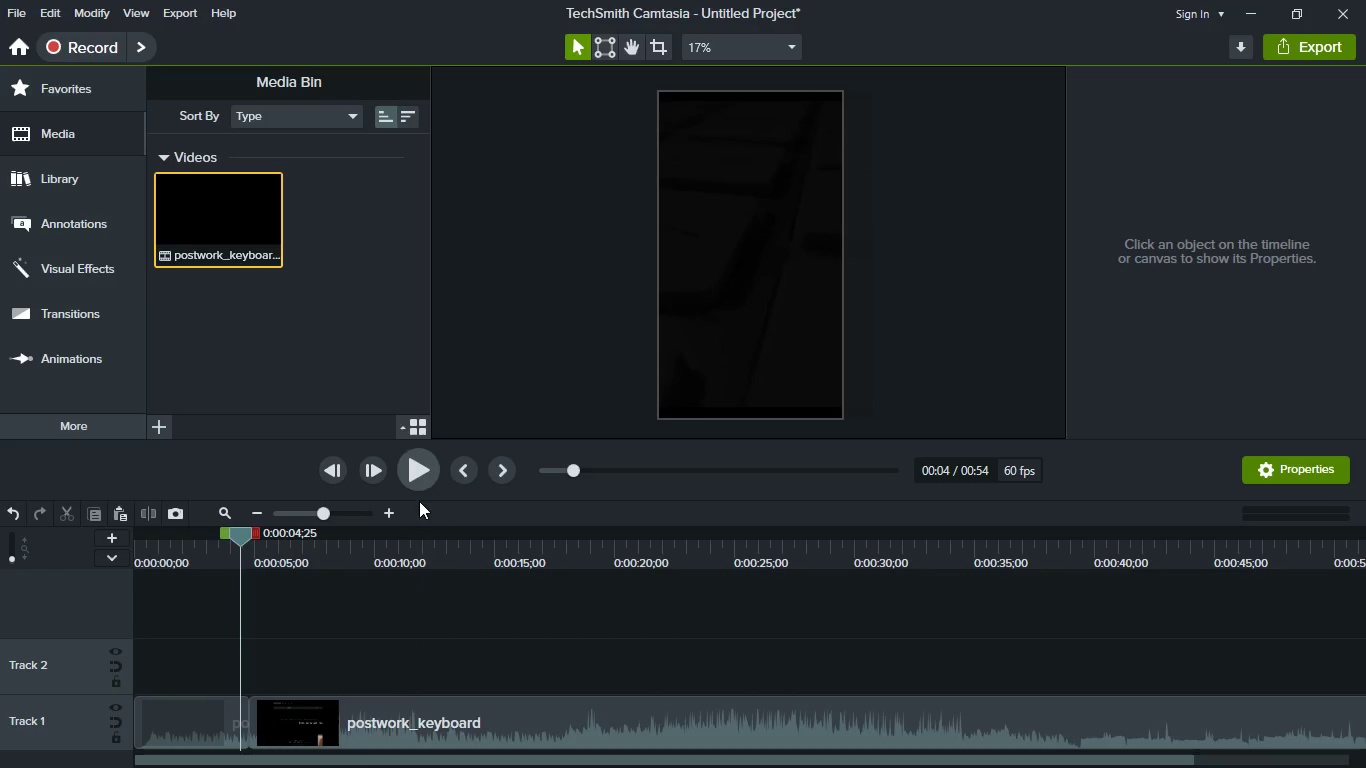 
key(Control+S)
 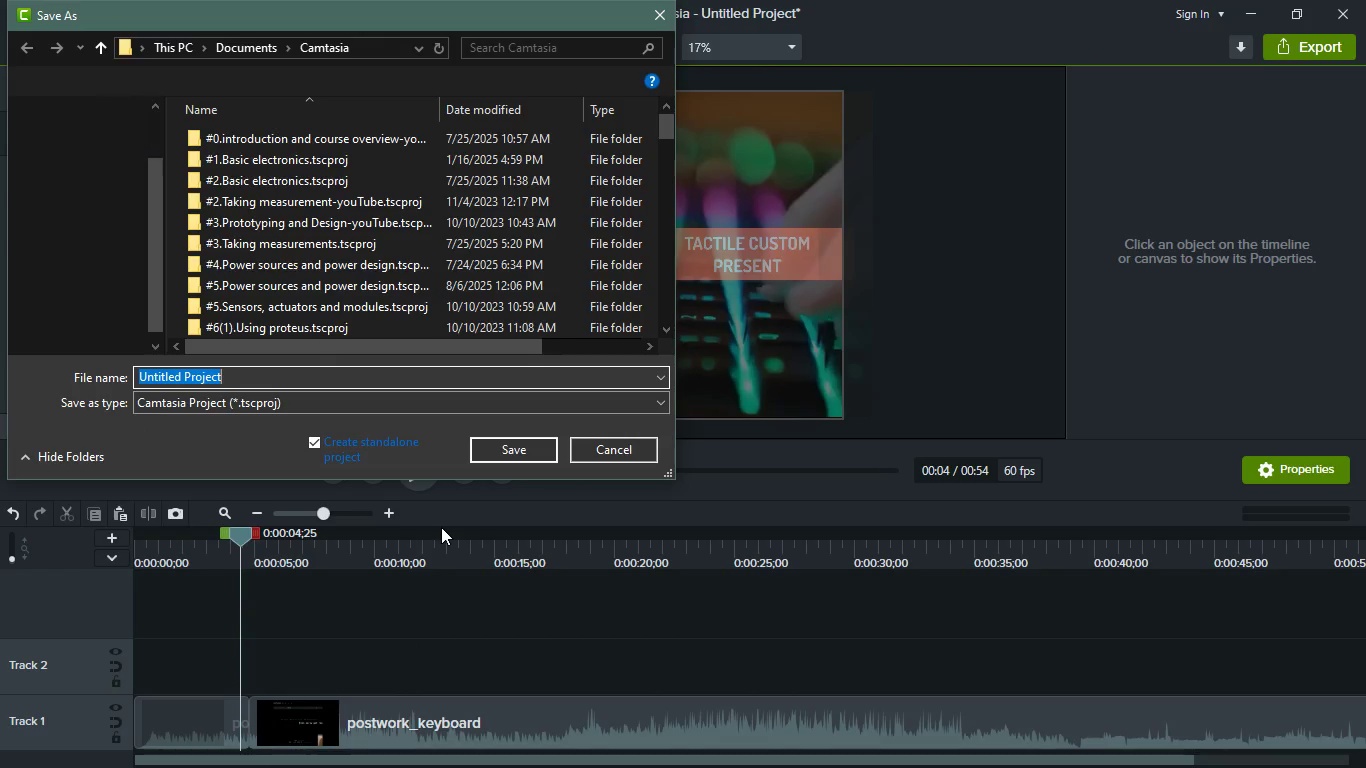 
type(POS)
key(Backspace)
key(Backspace)
key(Backspace)
key(Backspace)
type(postwork_ket)
key(Backspace)
type(yboard_social)
 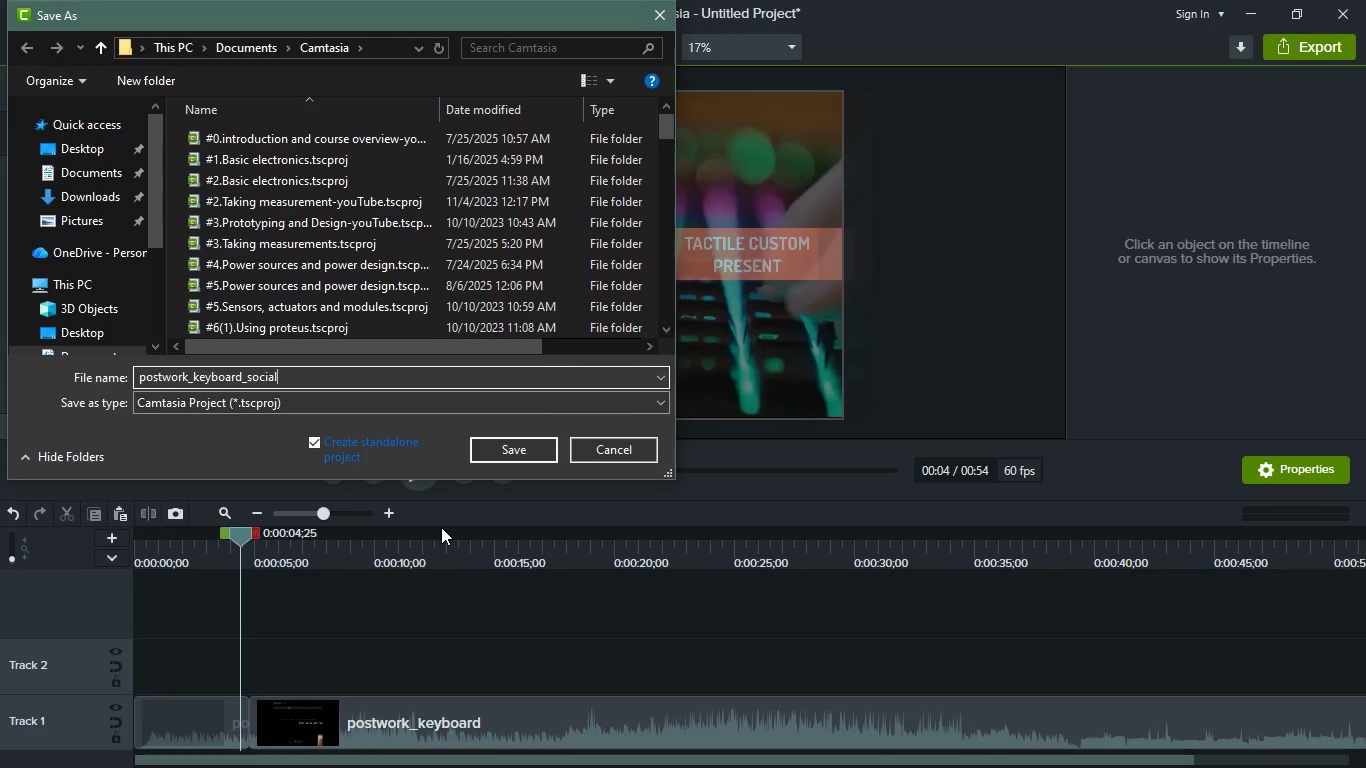 
key(Enter)
 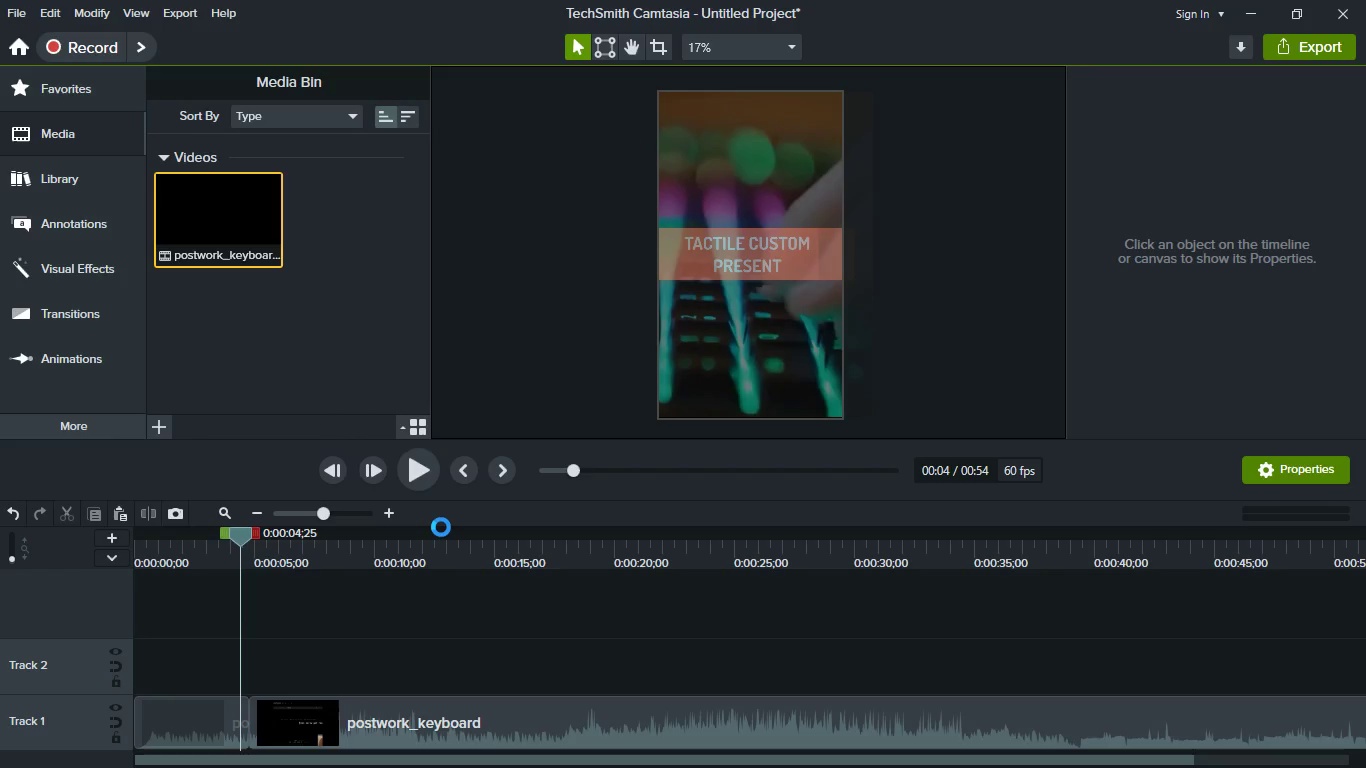 
wait(9.83)
 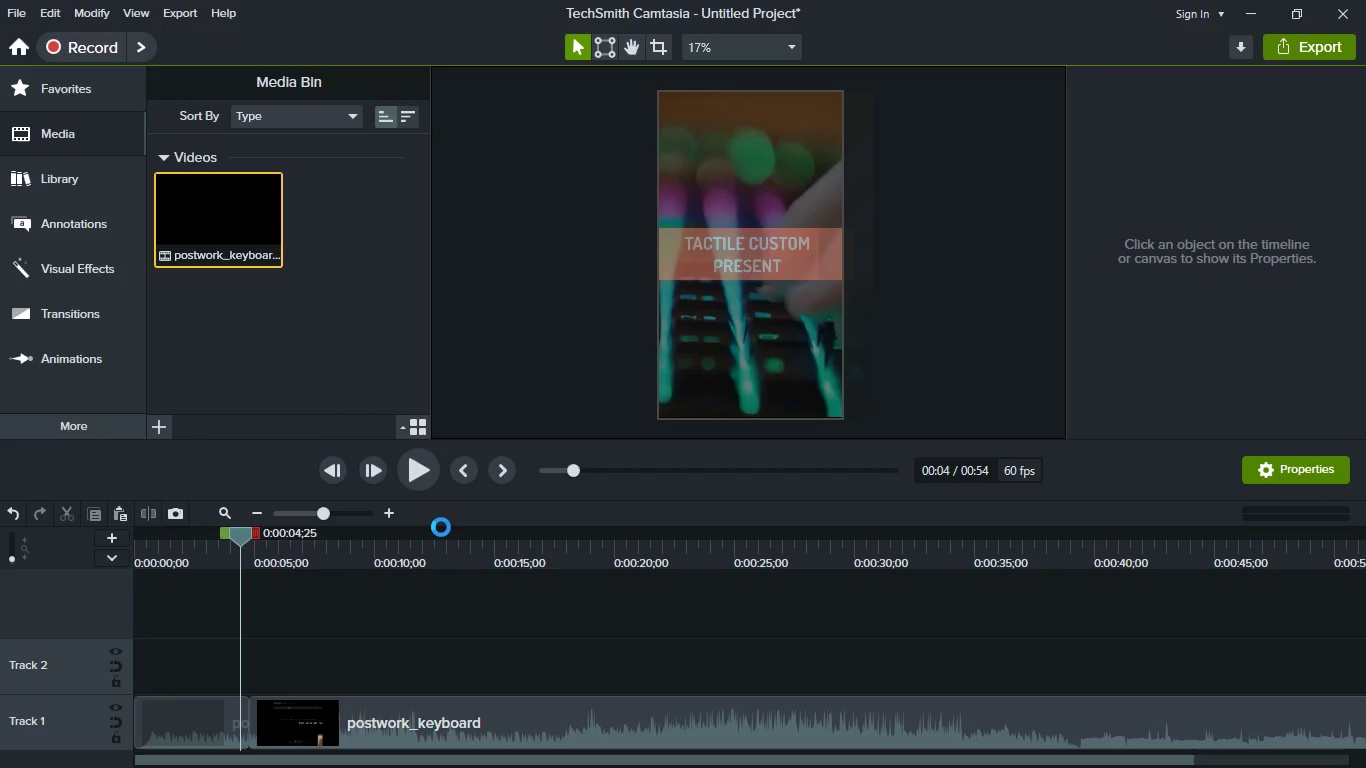 
left_click([850, 489])
 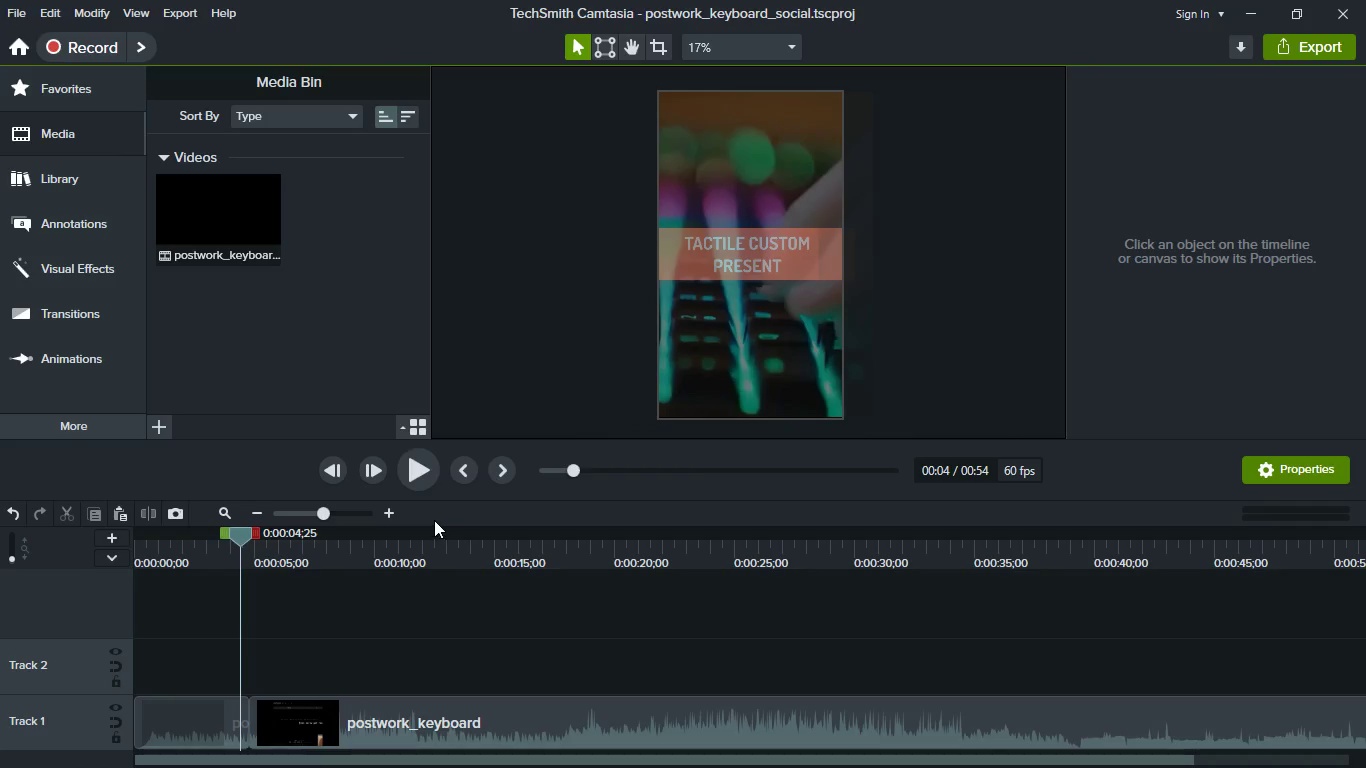 
left_click([418, 480])
 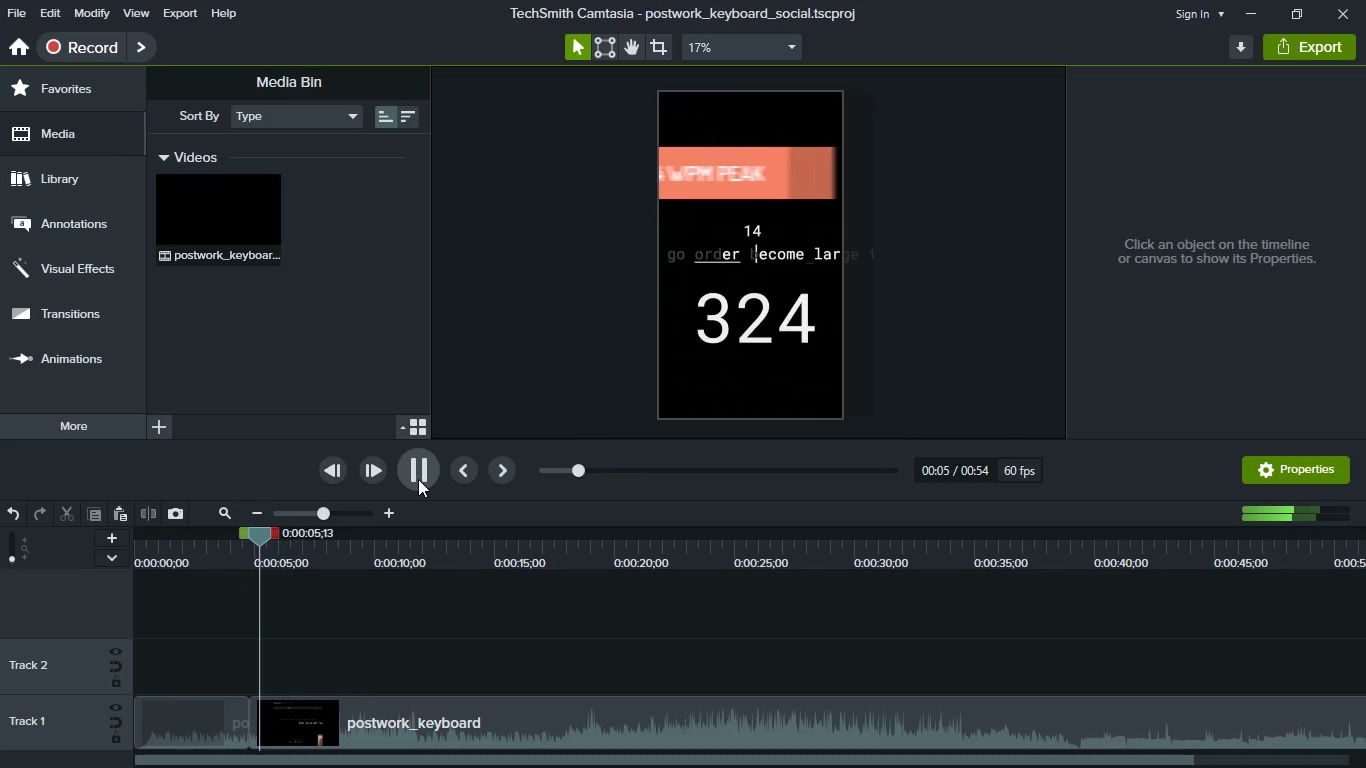 
left_click([418, 479])
 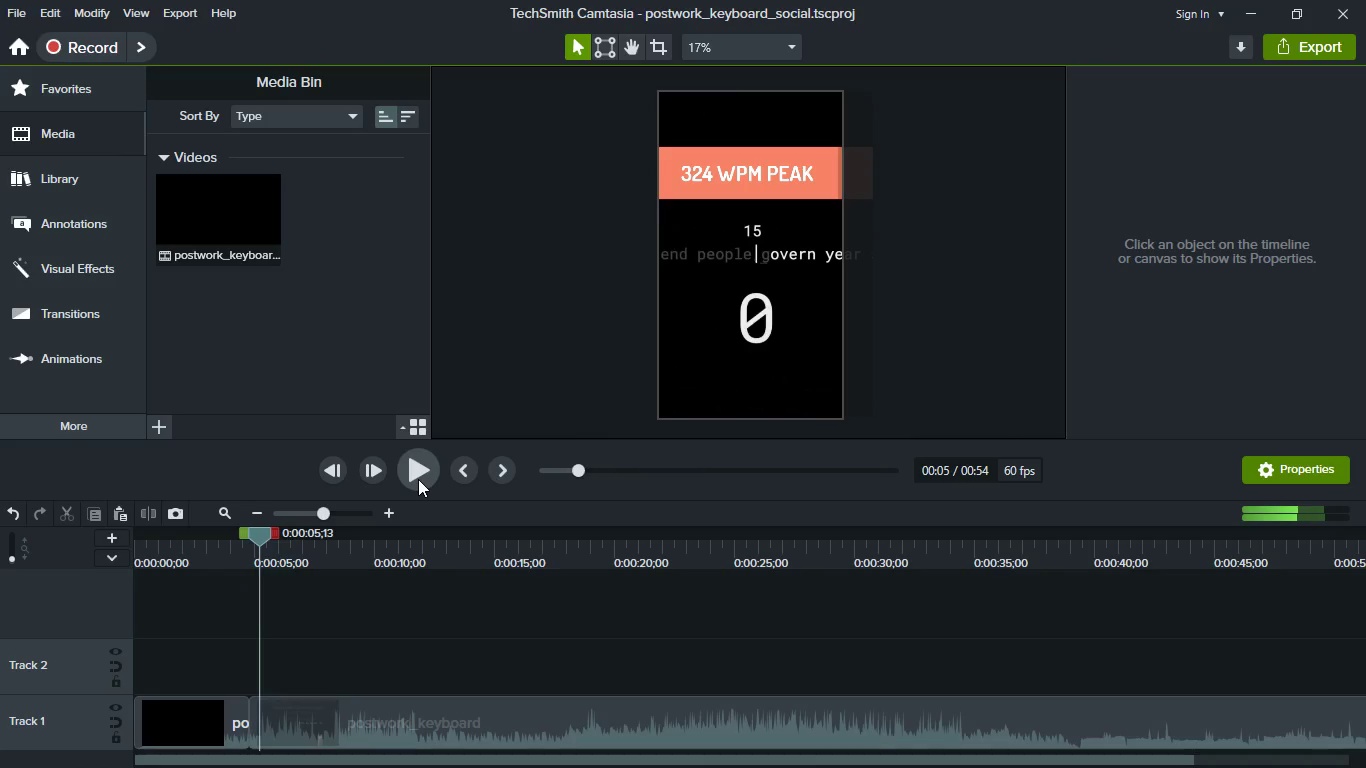 
left_click([418, 479])
 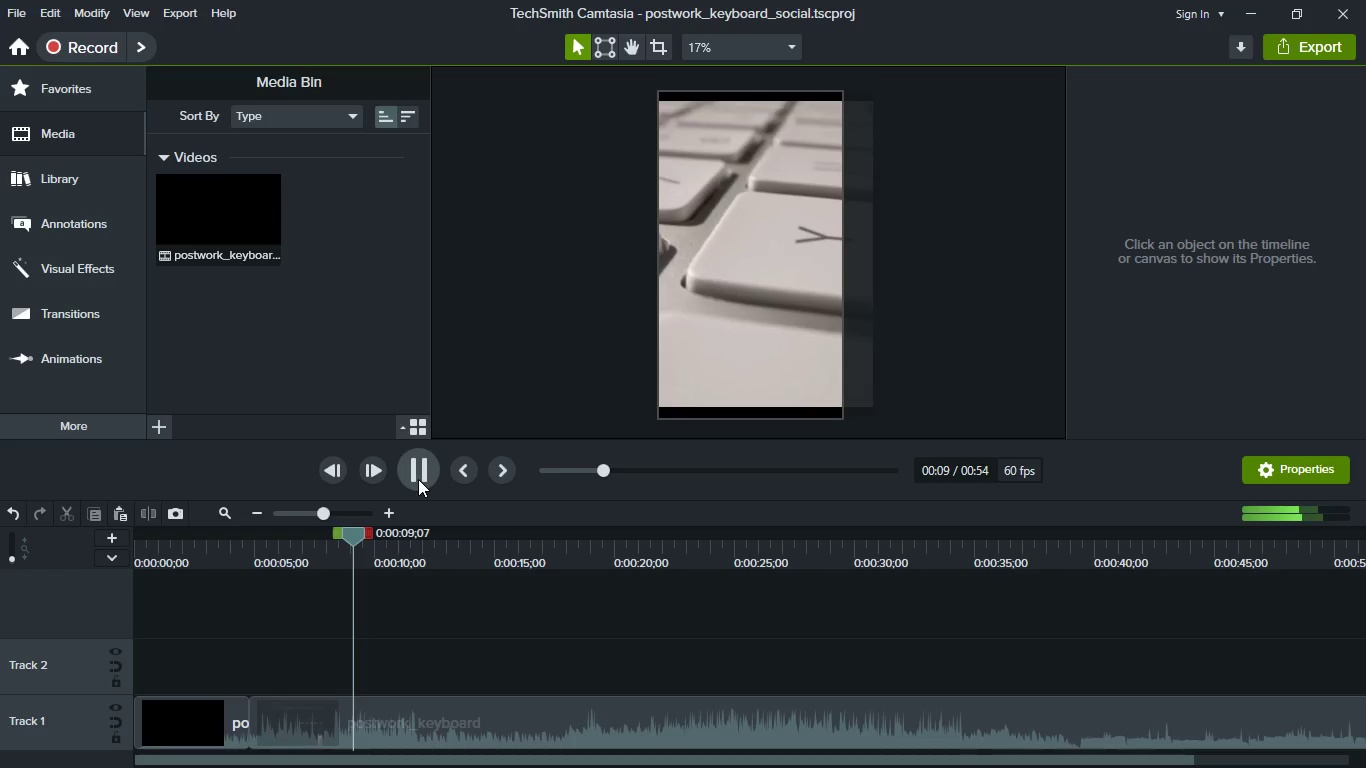 
wait(6.83)
 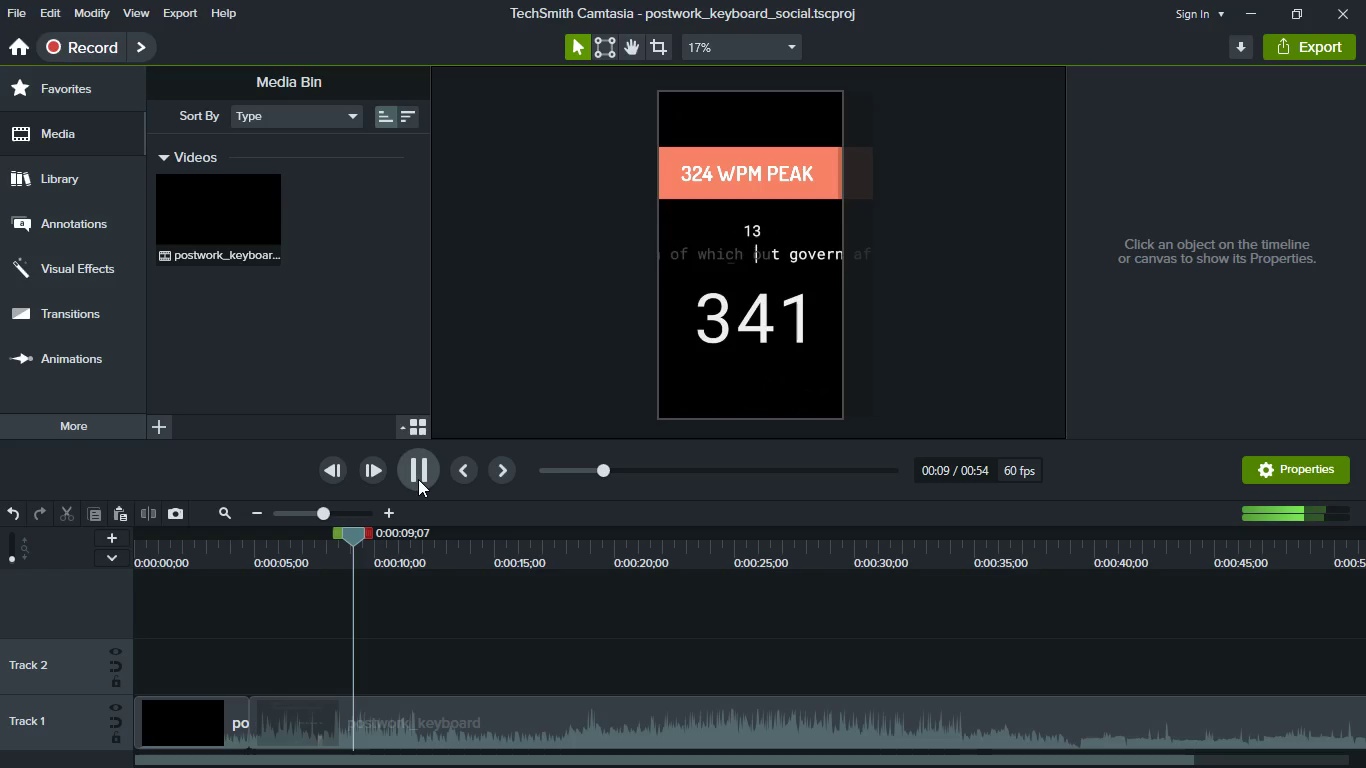 
left_click([418, 479])
 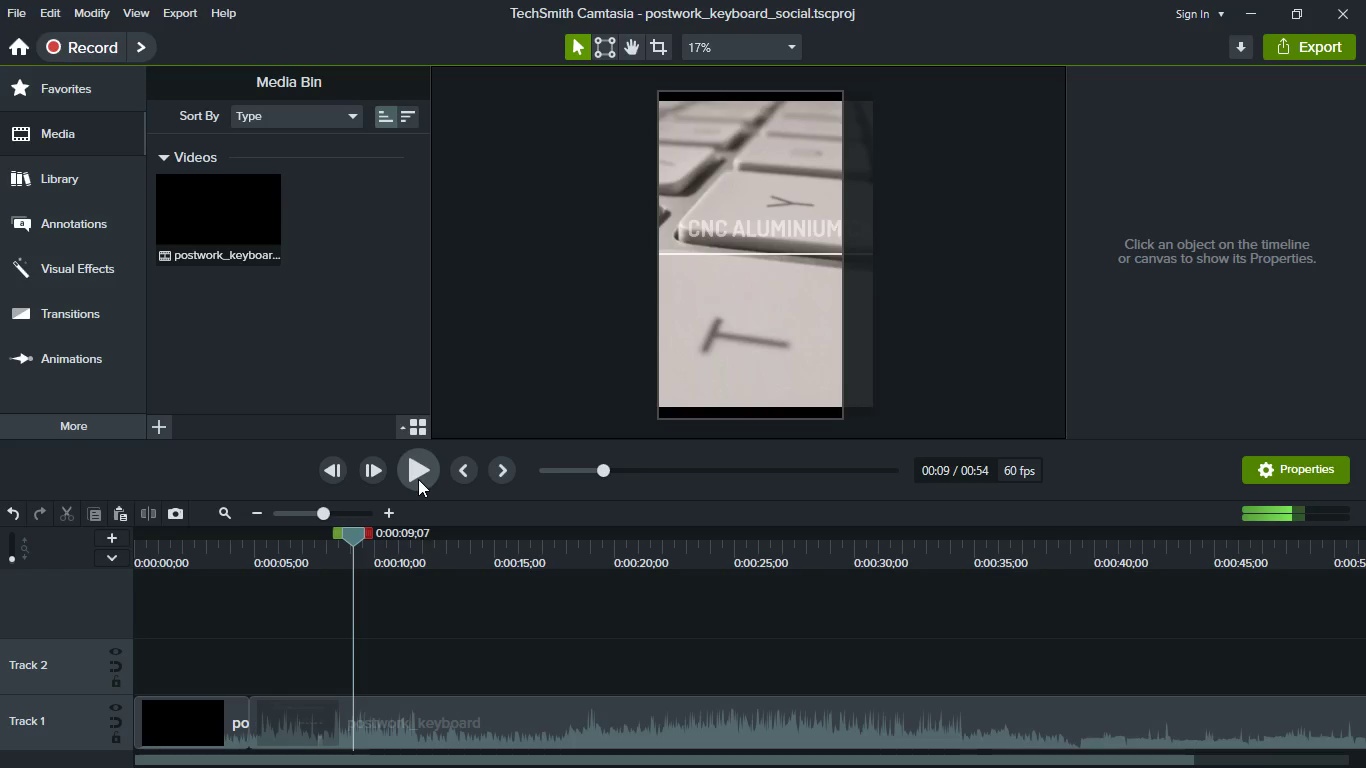 
left_click([418, 479])
 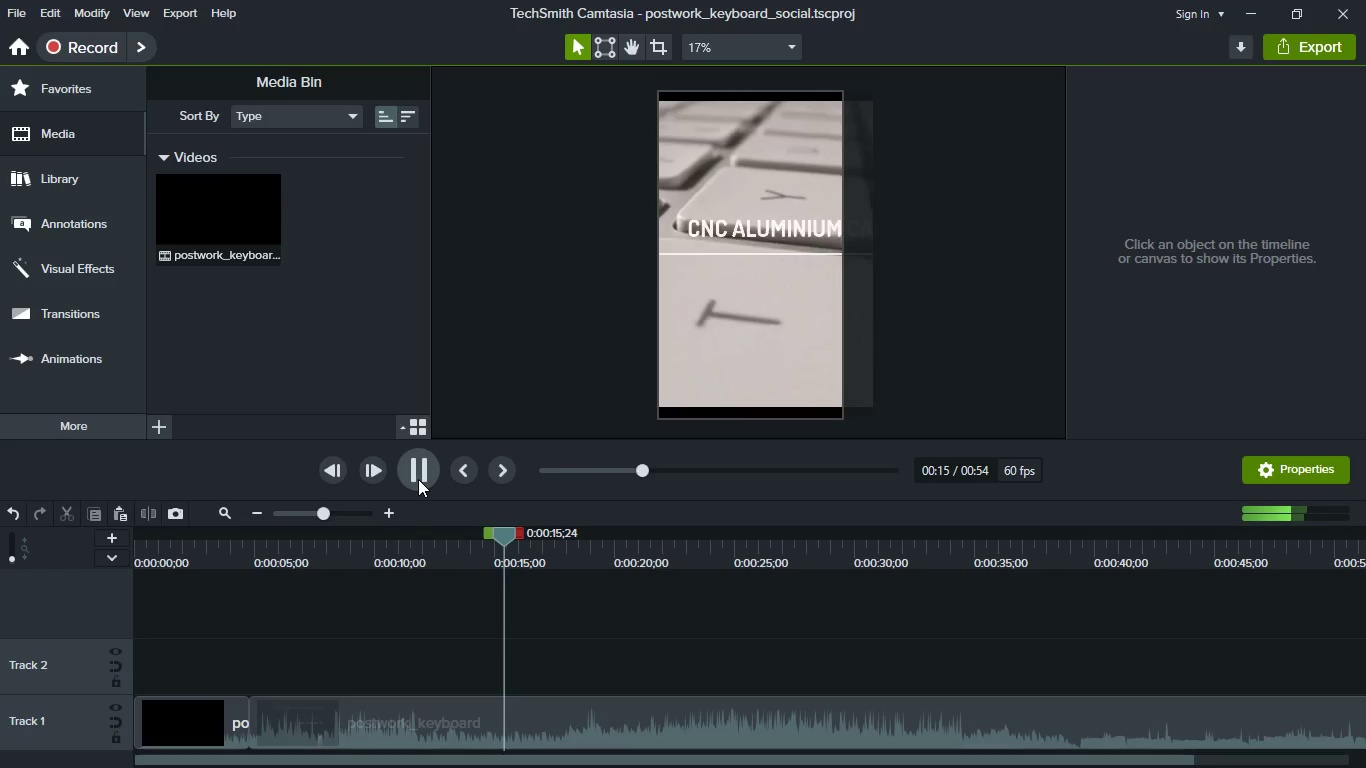 
left_click([418, 479])
 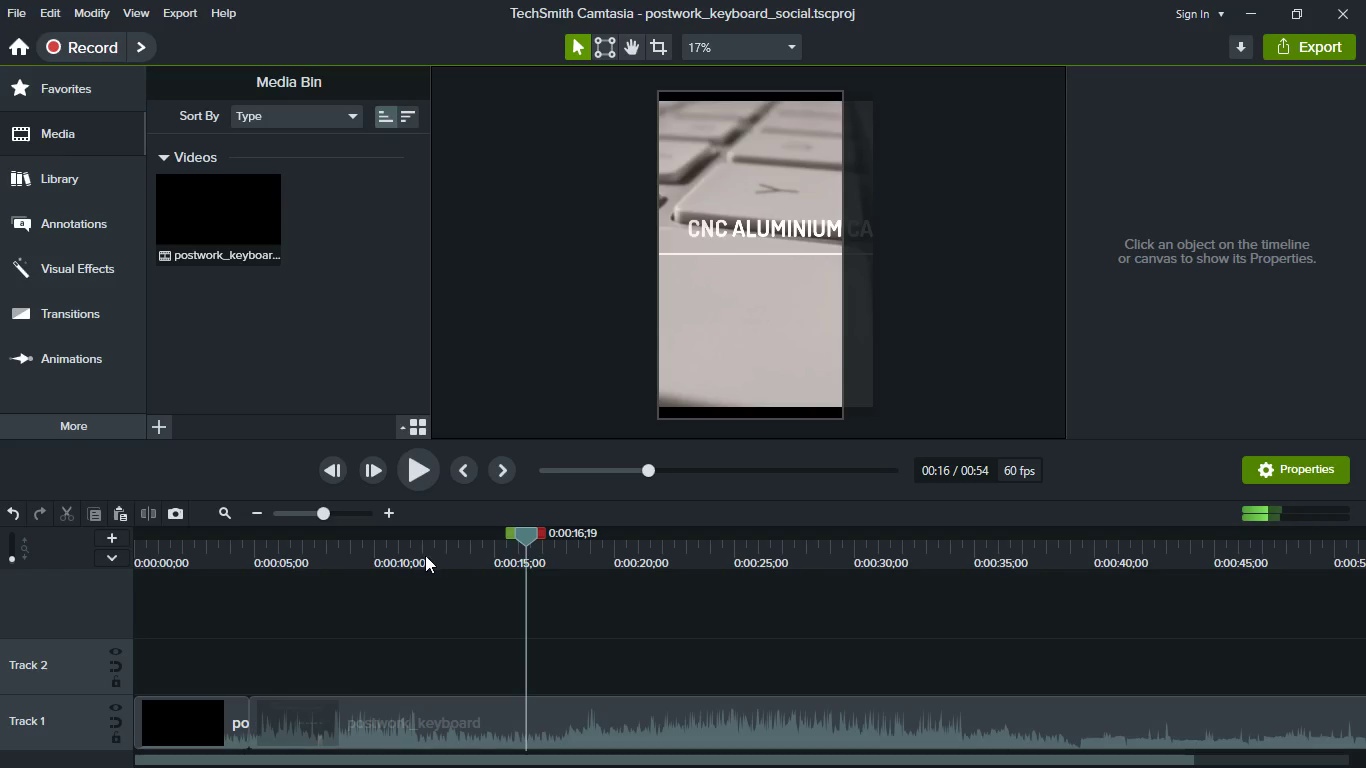 
left_click([307, 564])
 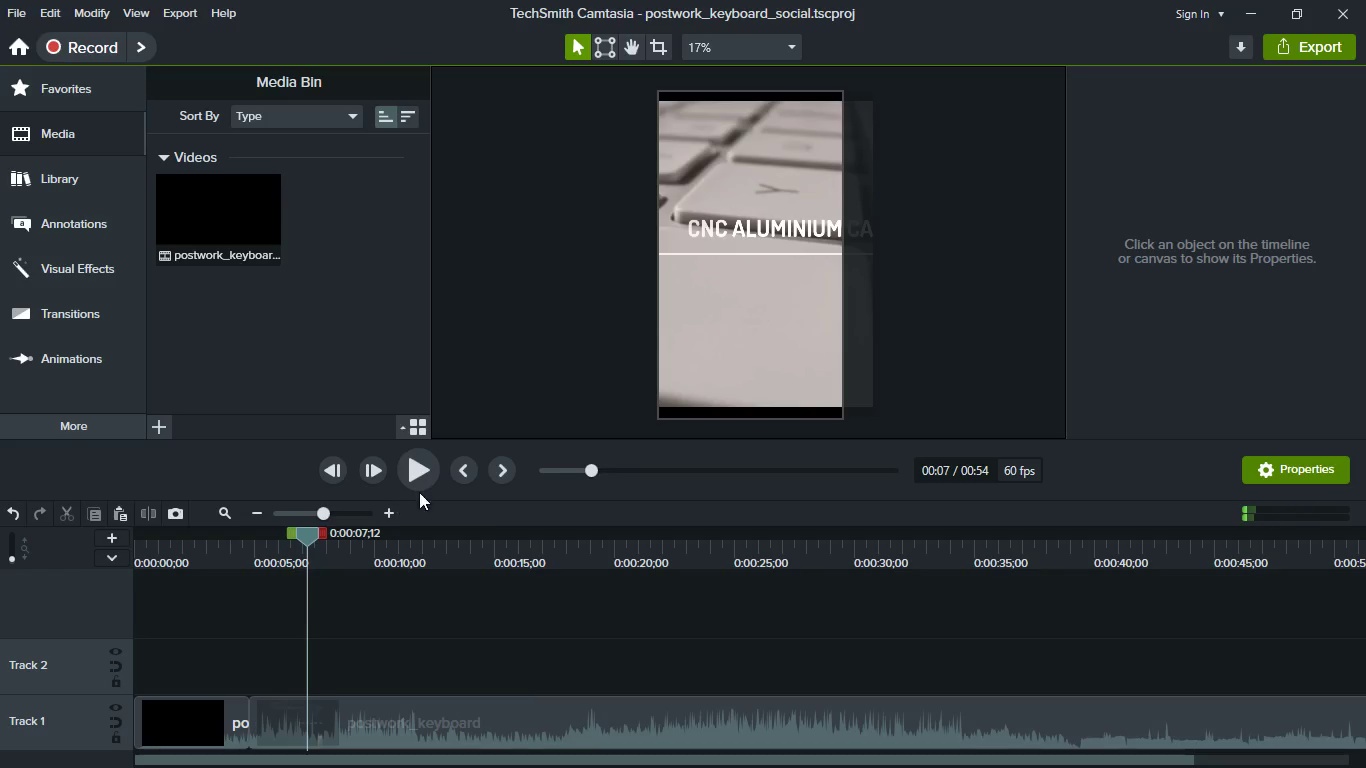 
left_click([423, 488])
 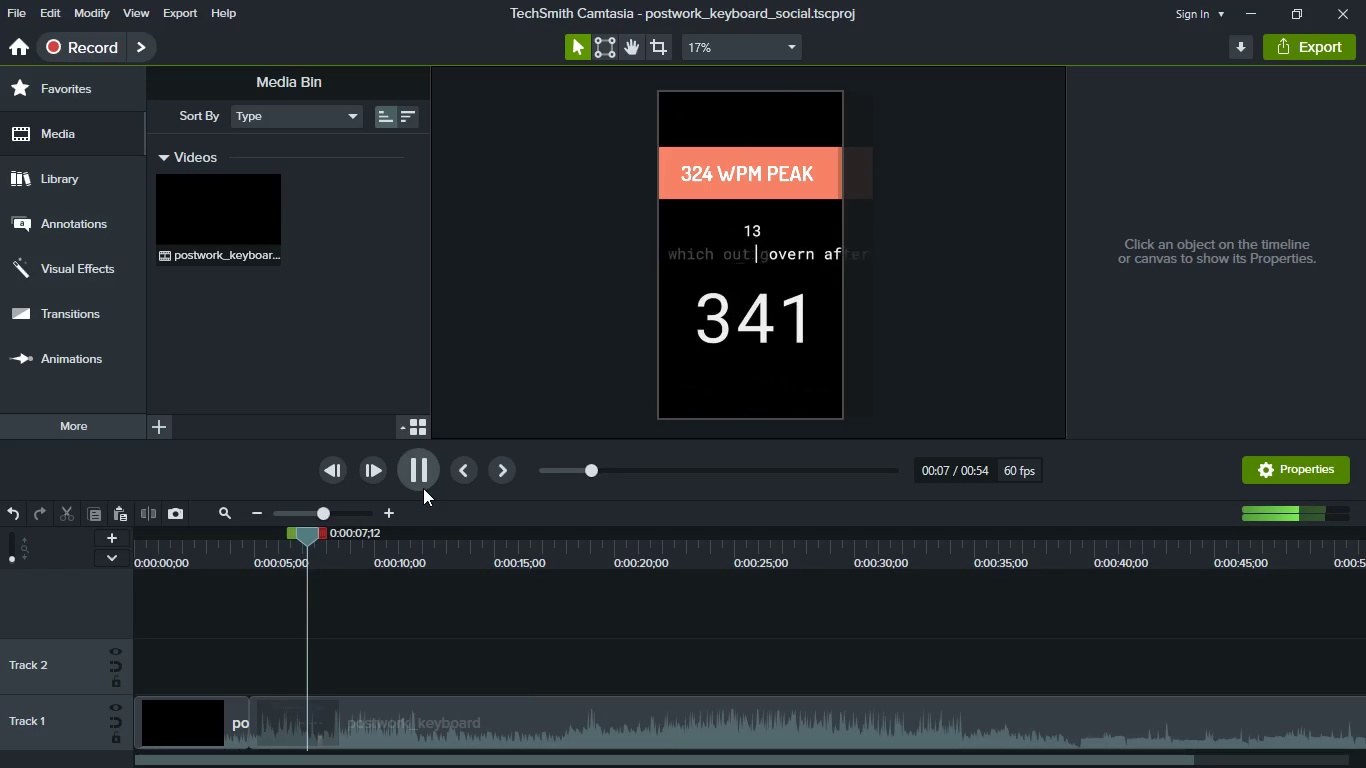 
wait(5.51)
 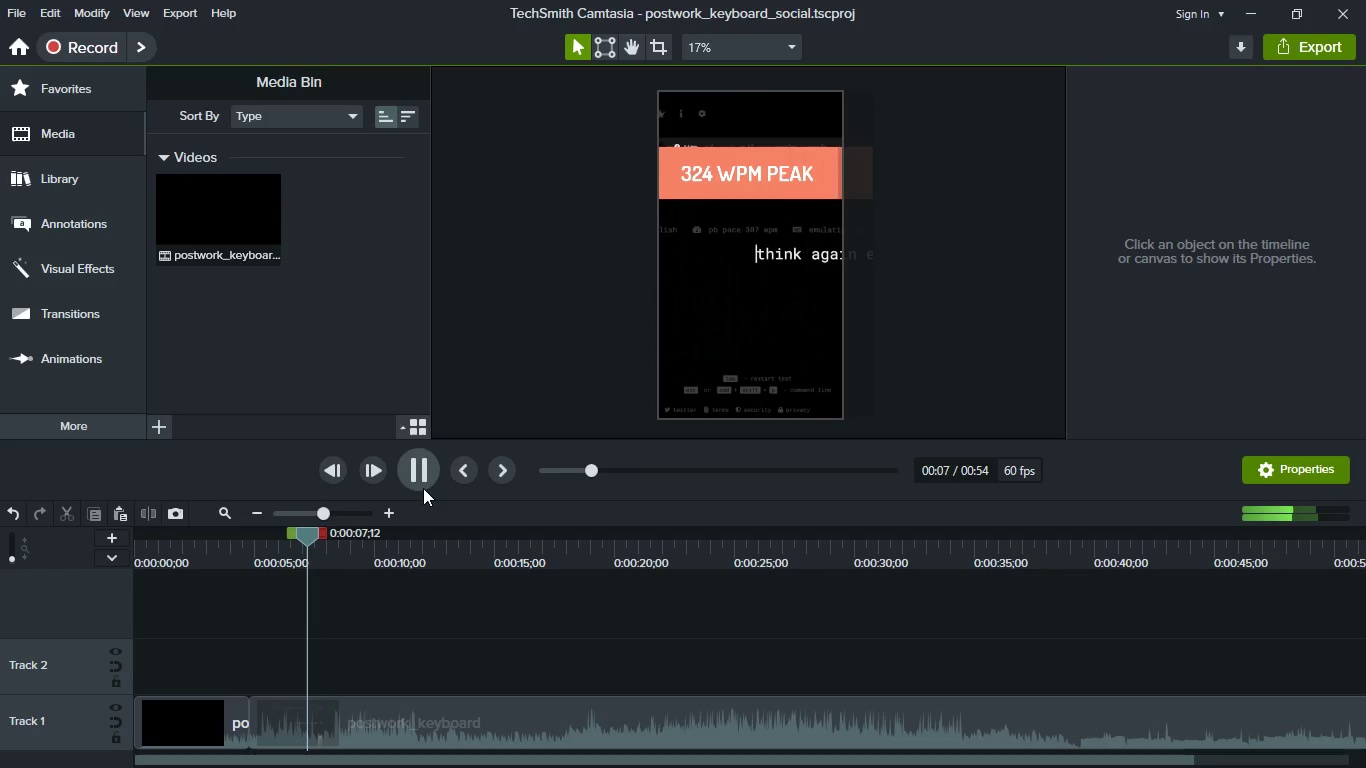 
left_click([423, 488])
 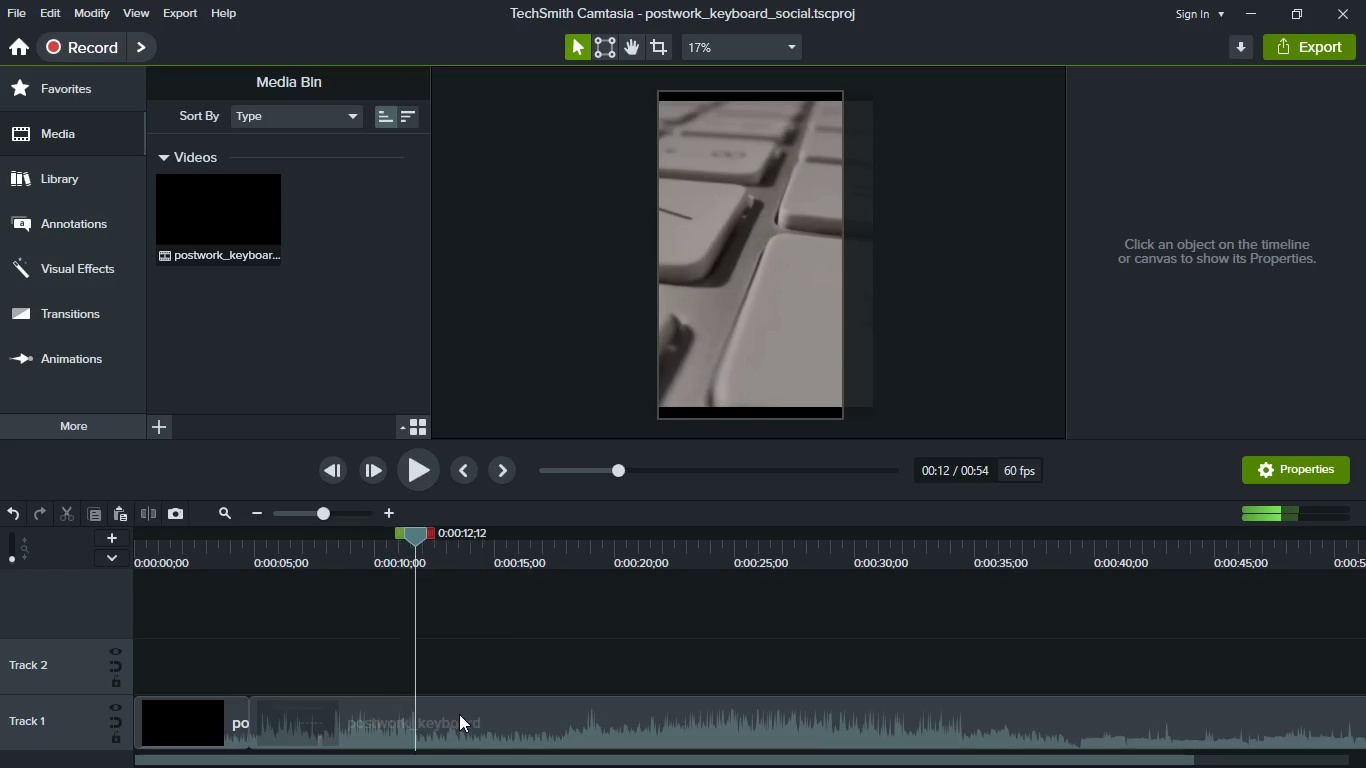 
left_click([459, 716])
 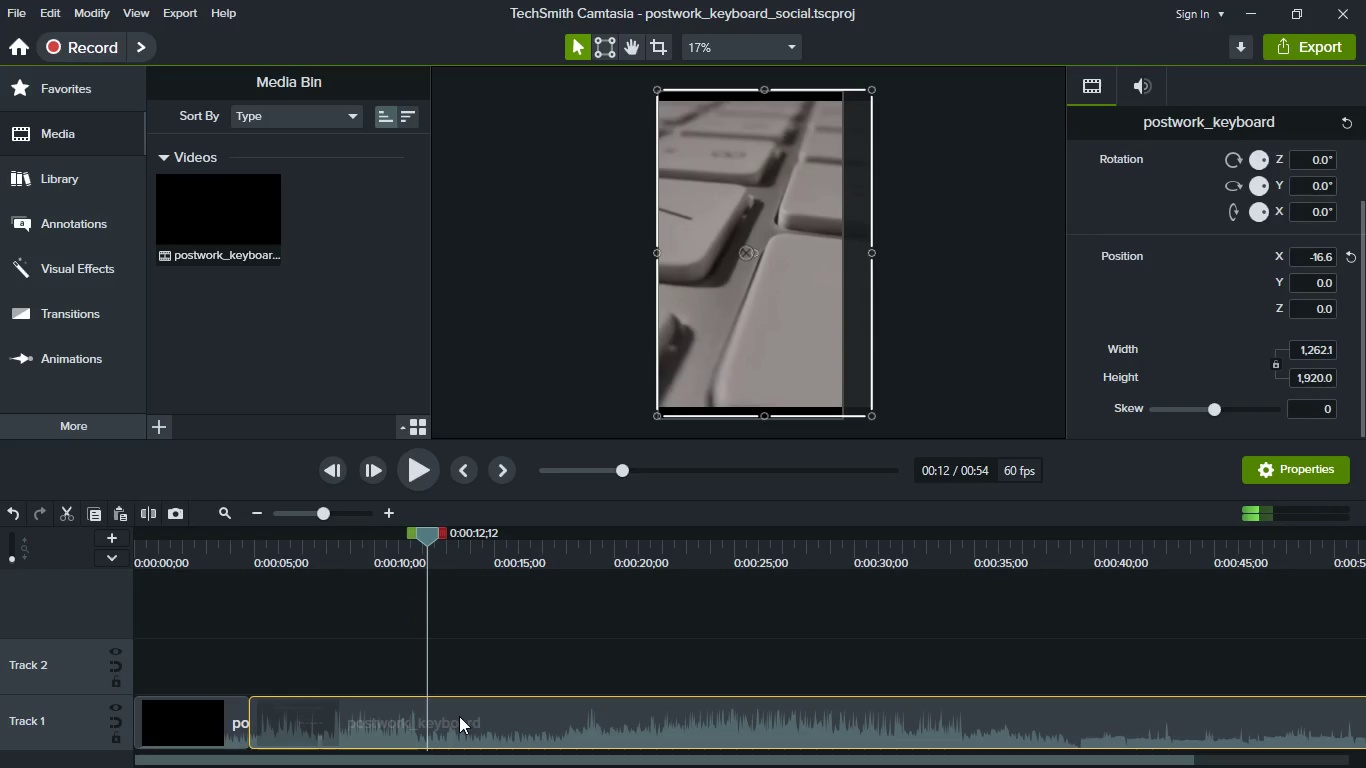 
key(S)
 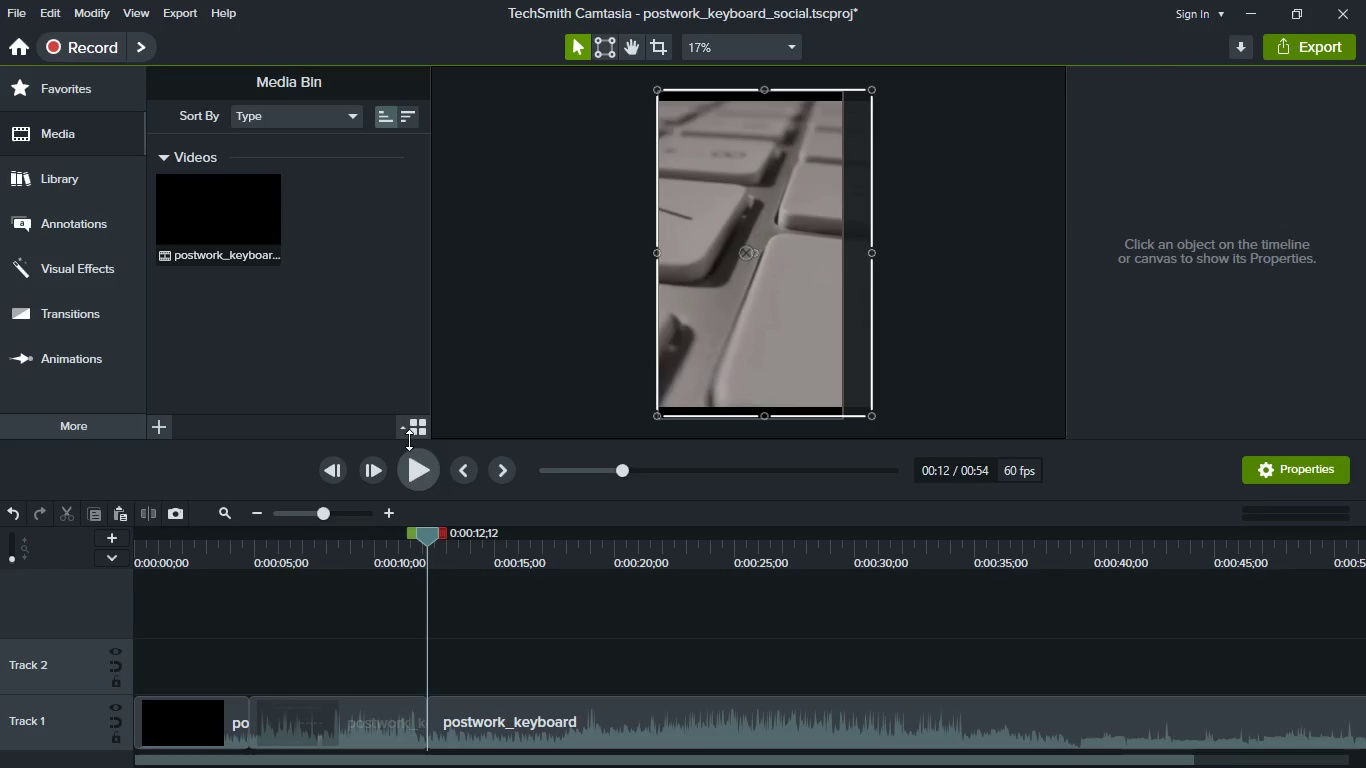 
left_click([432, 476])
 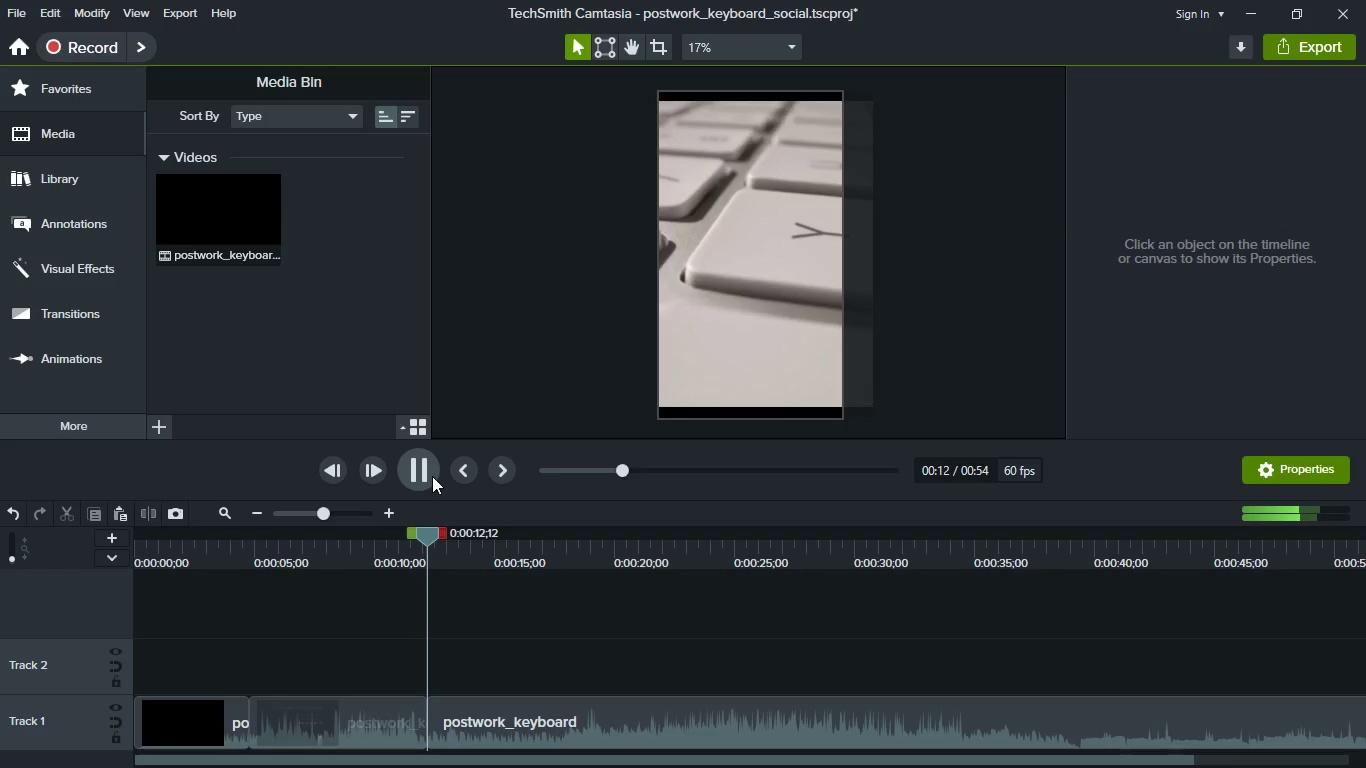 
wait(6.2)
 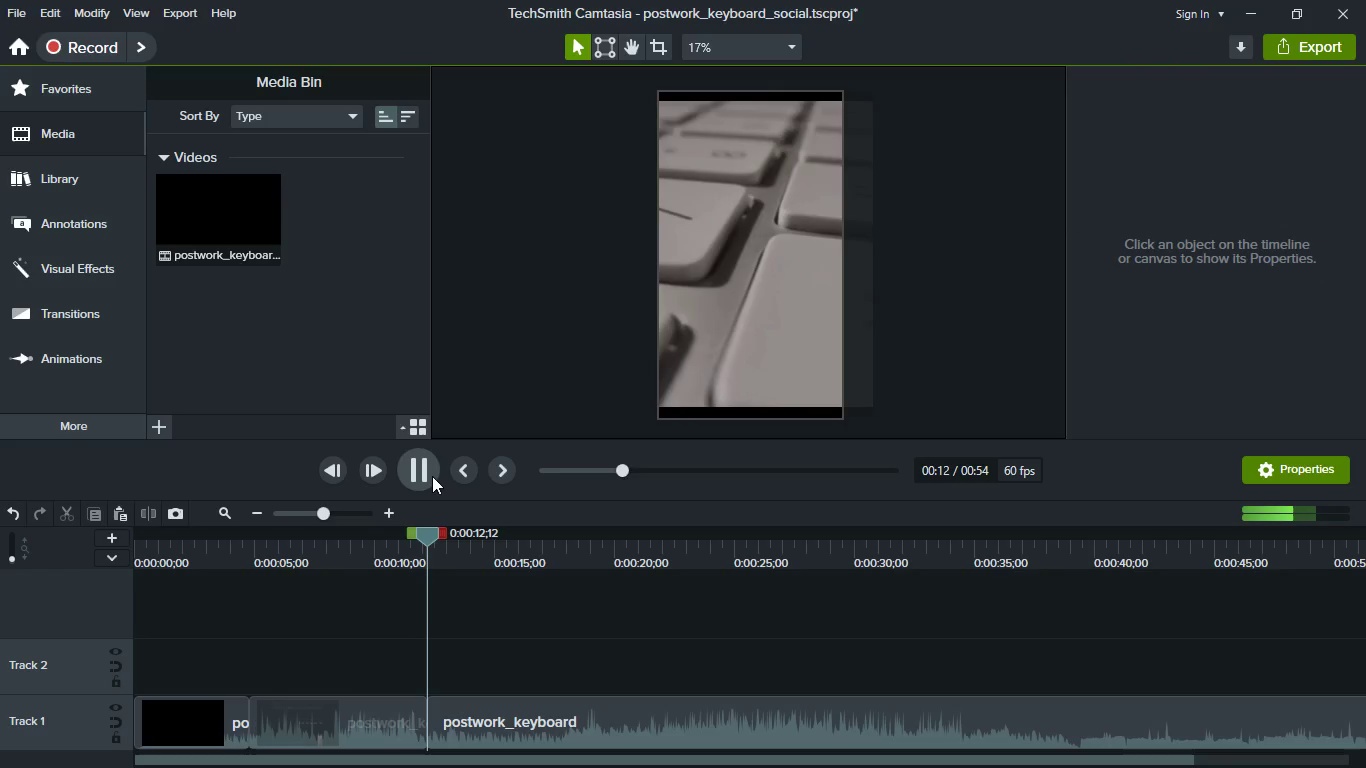 
left_click([432, 476])
 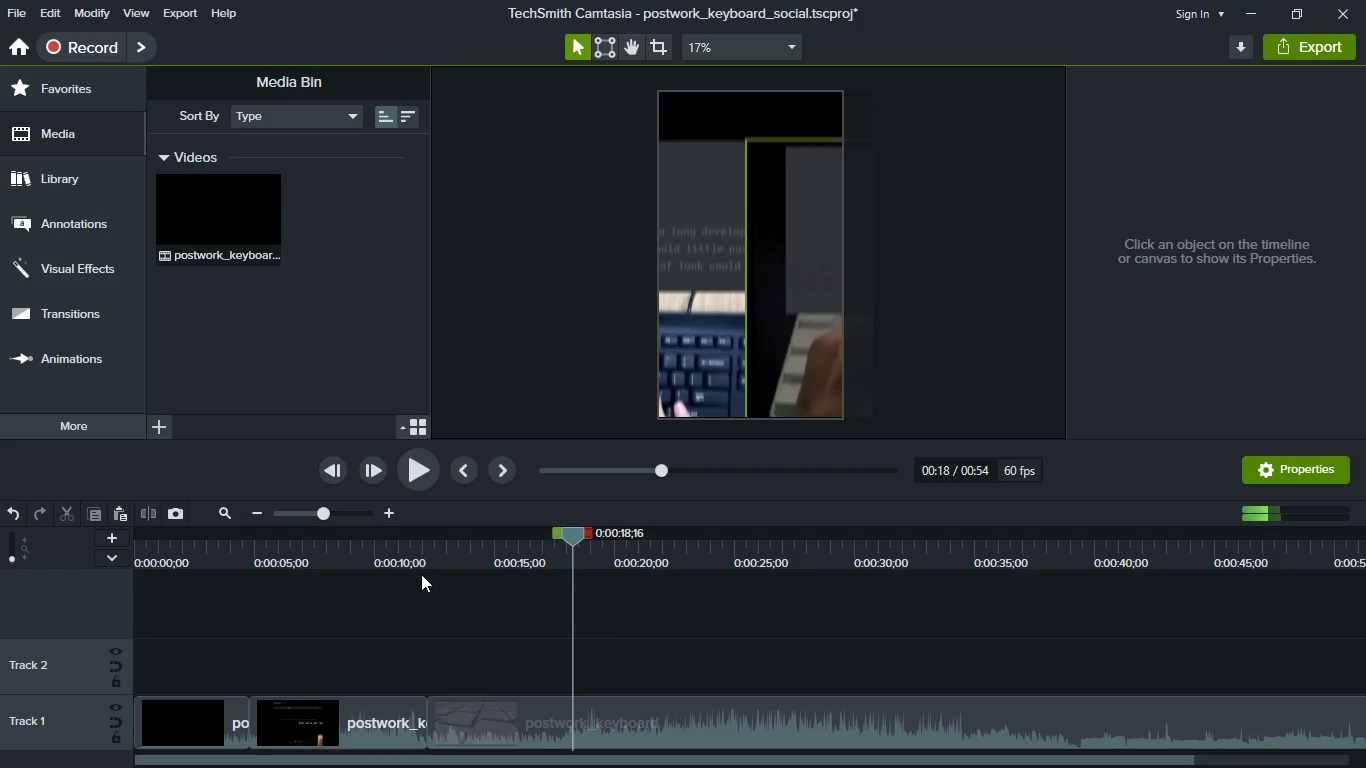 
left_click([435, 558])
 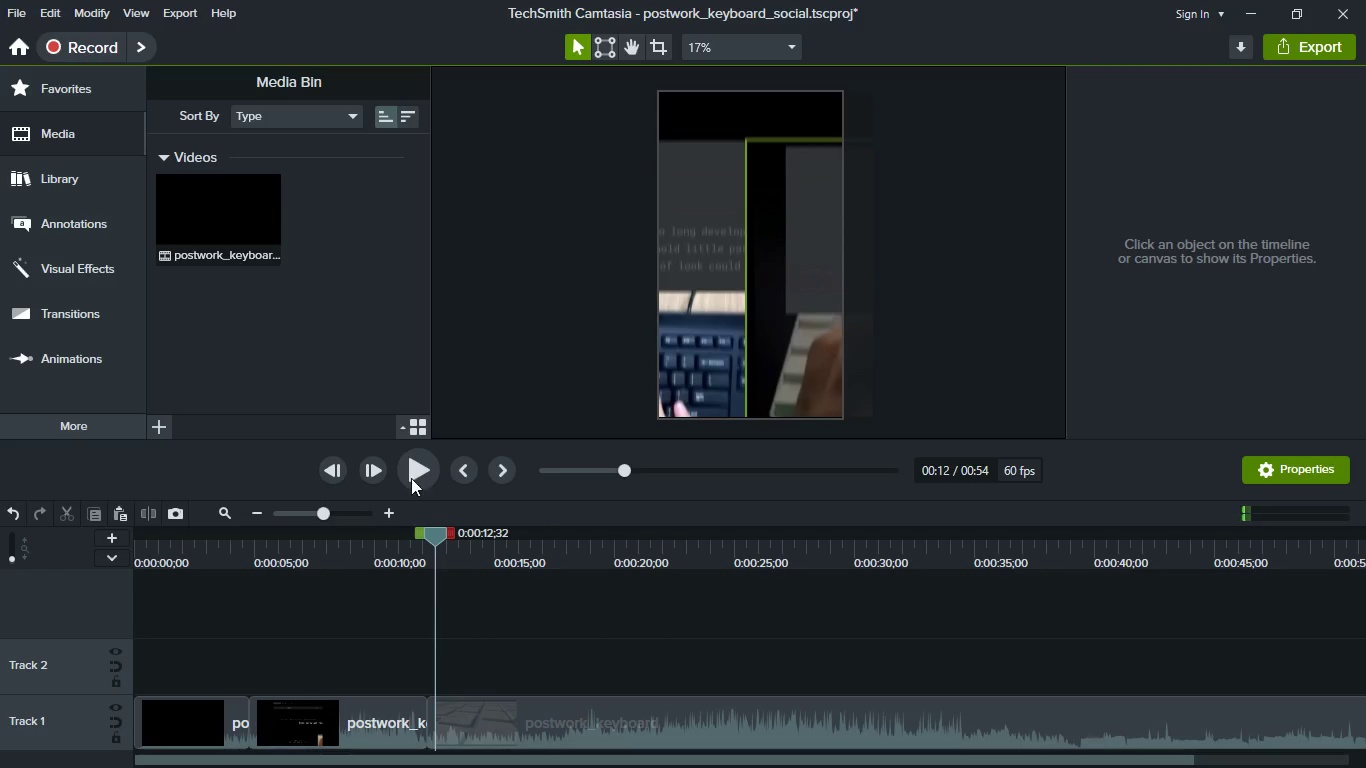 
left_click([411, 478])
 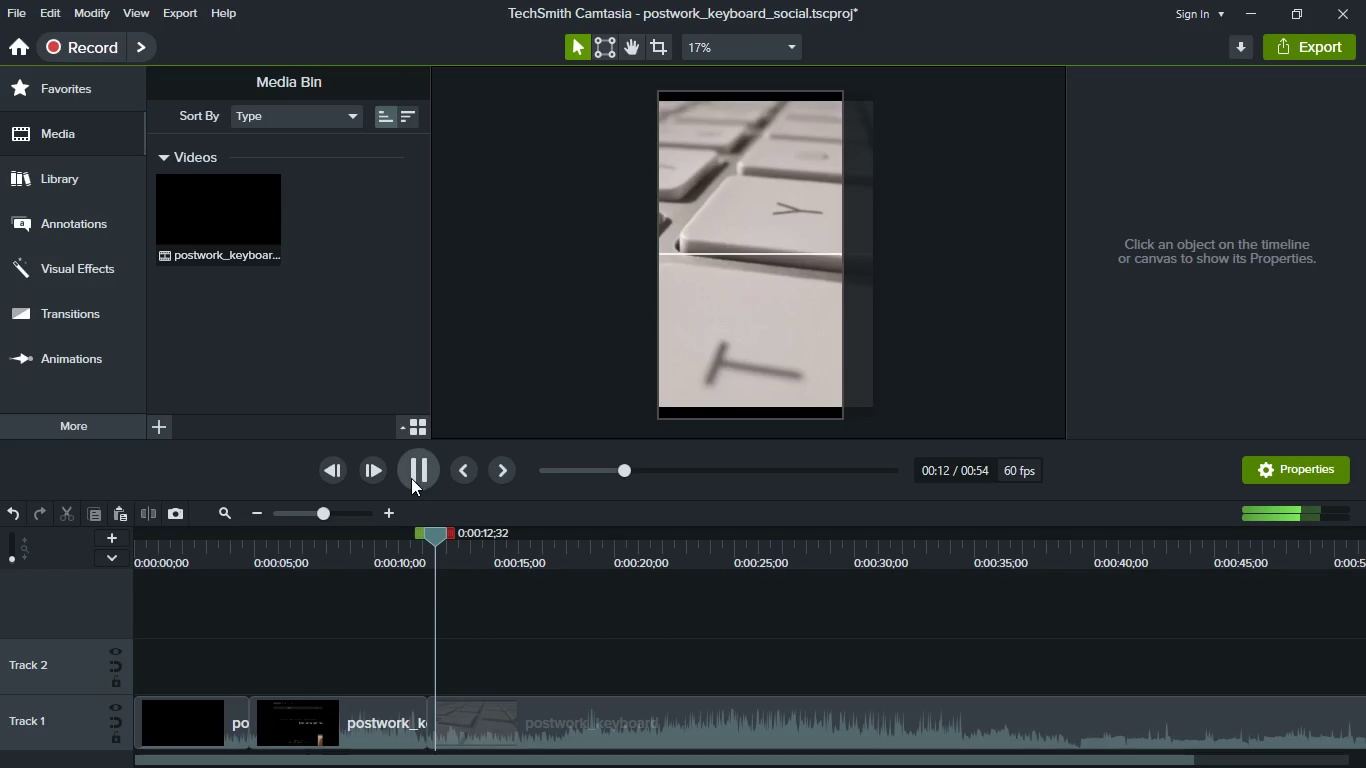 
left_click([411, 478])
 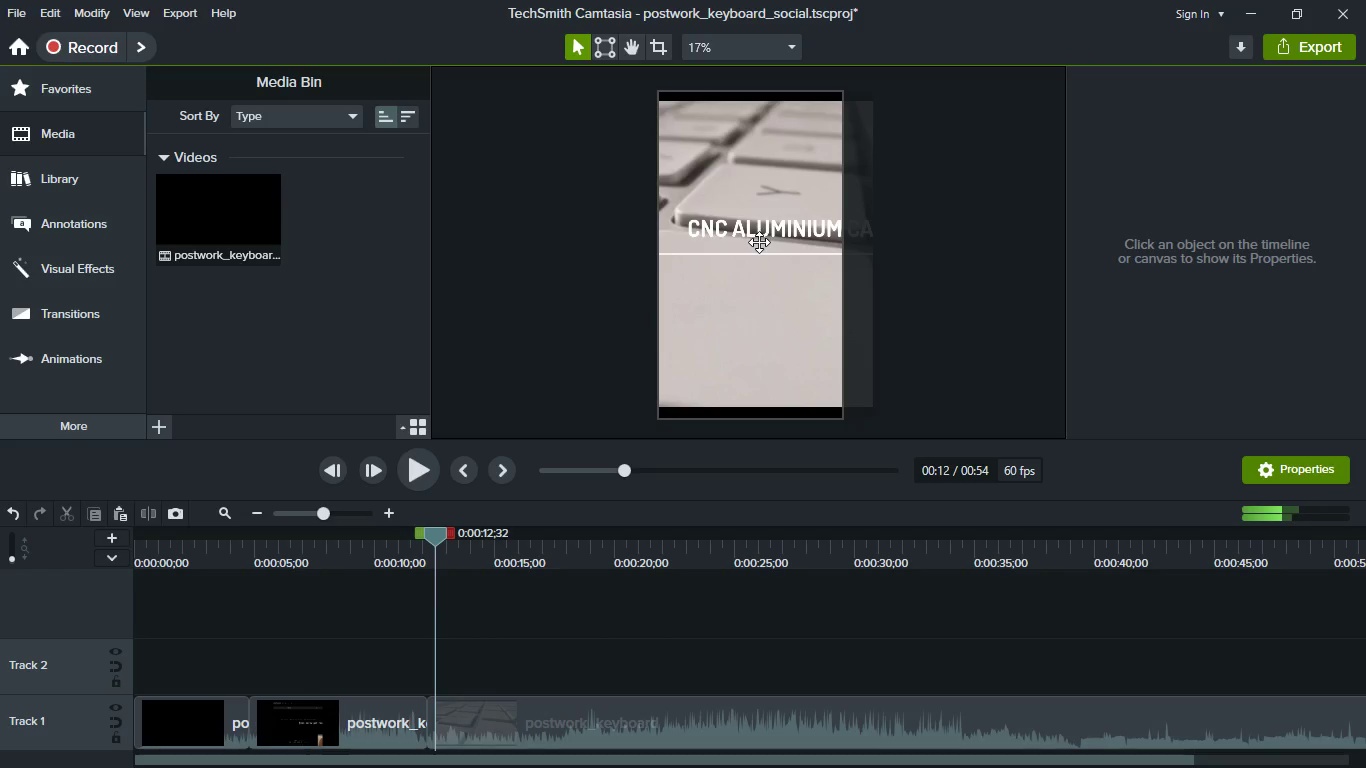 
left_click([750, 277])
 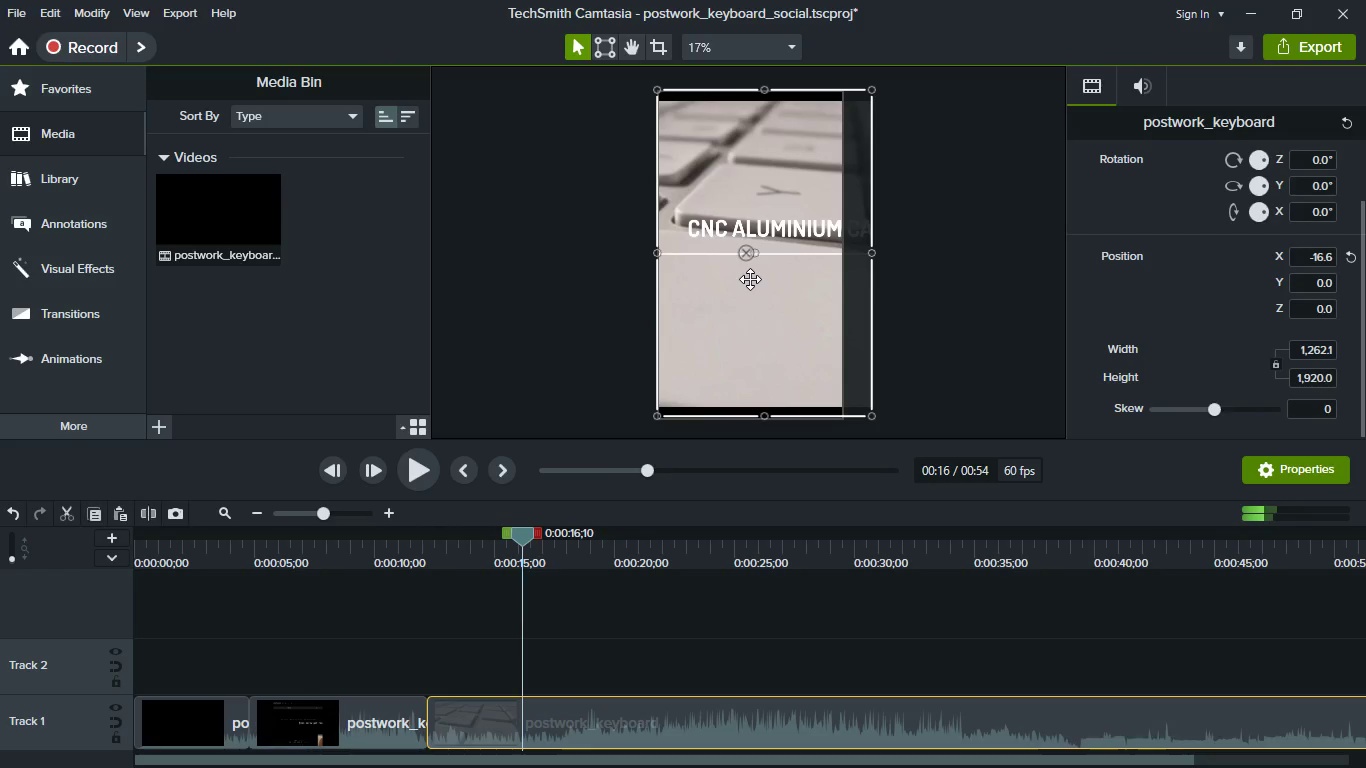 
left_click_drag(start_coordinate=[751, 288], to_coordinate=[712, 283])
 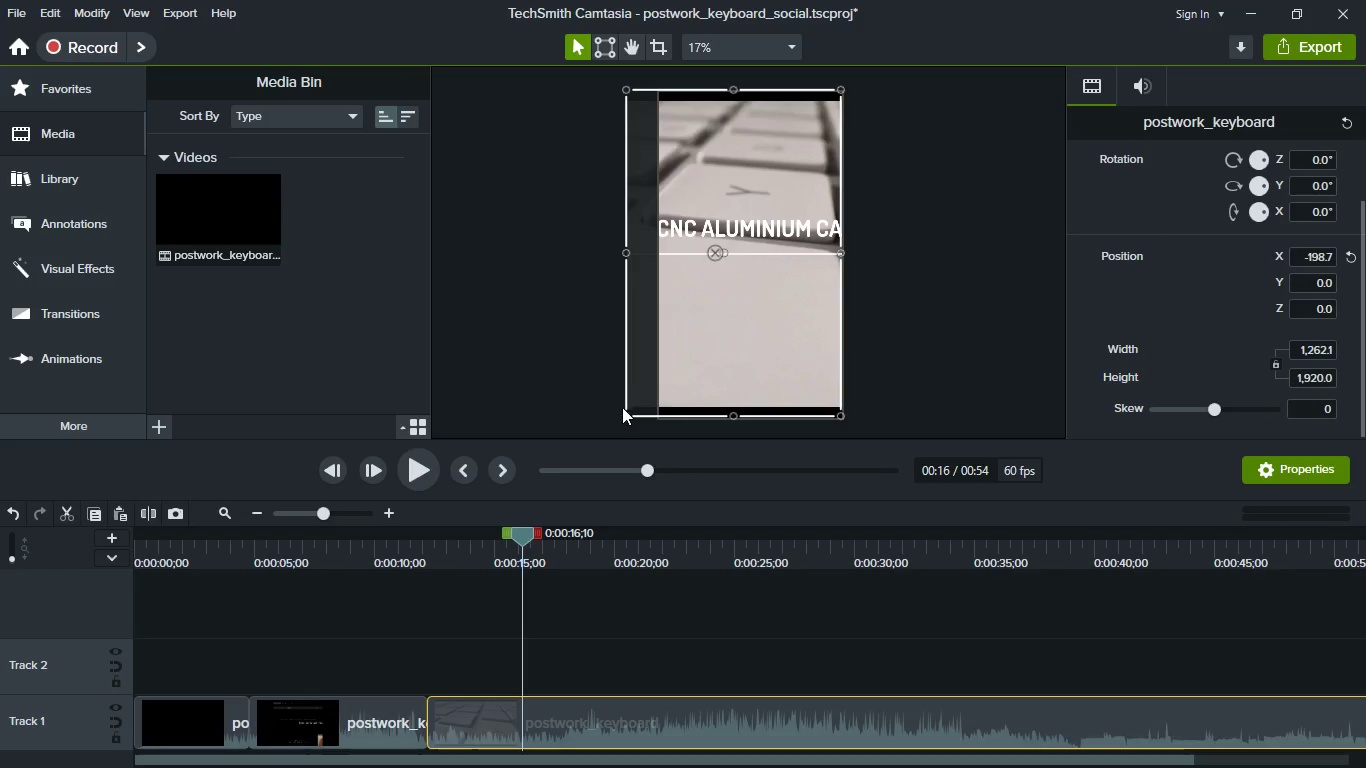 
left_click_drag(start_coordinate=[625, 418], to_coordinate=[673, 383])
 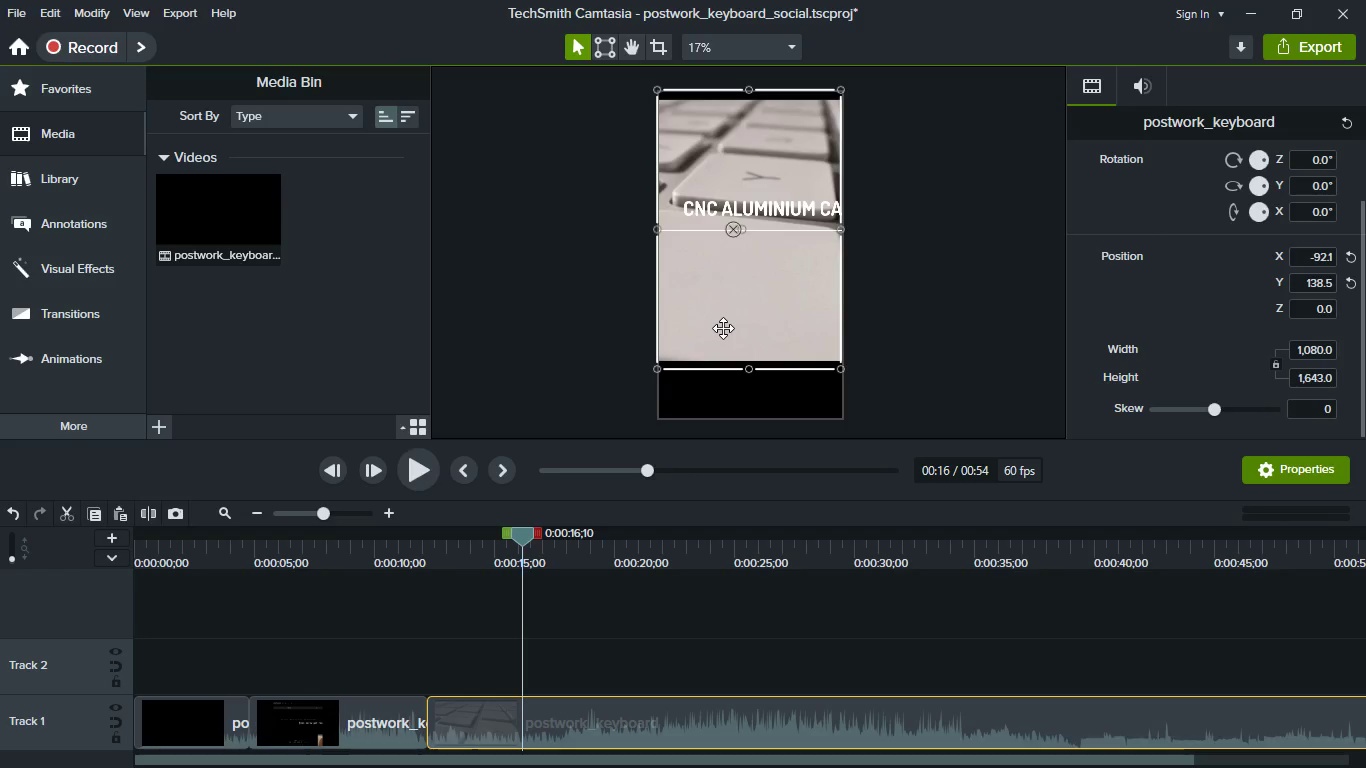 
left_click_drag(start_coordinate=[723, 328], to_coordinate=[732, 356])
 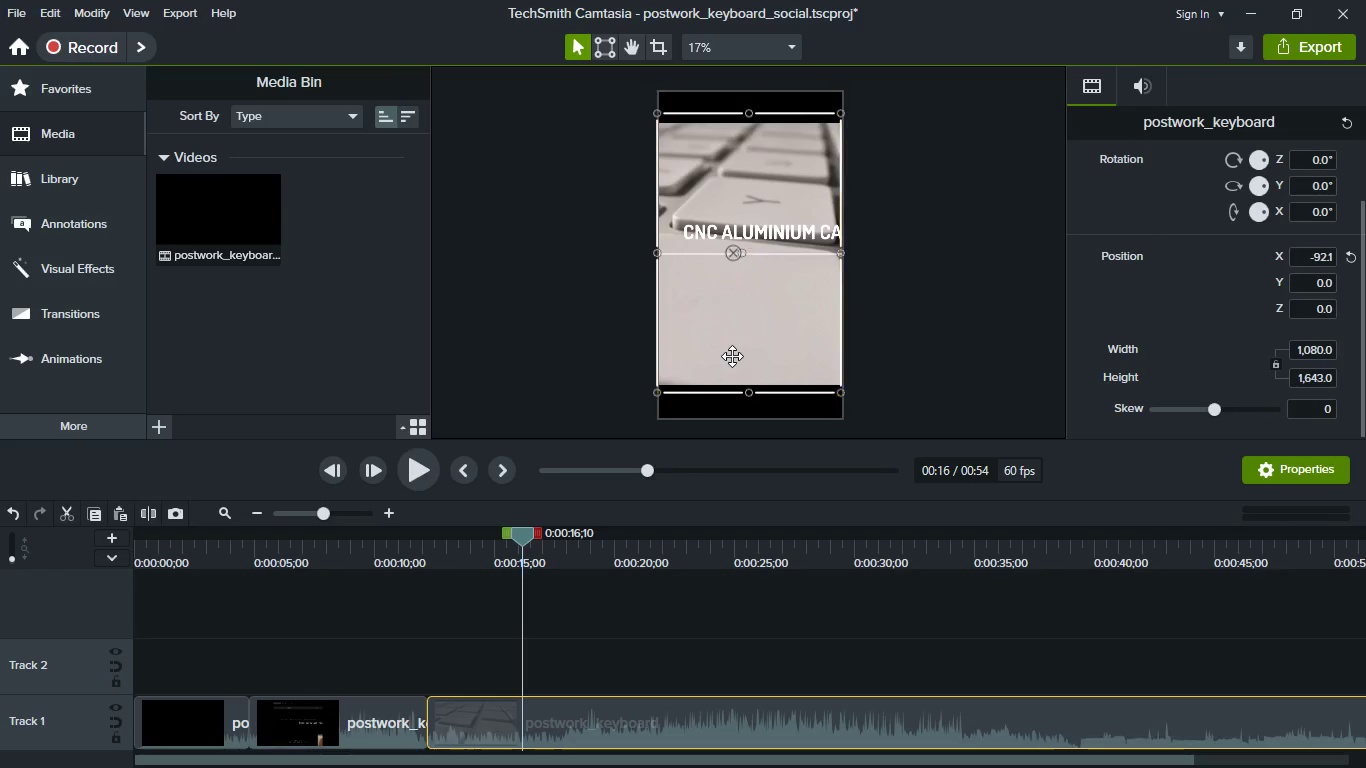 
key(Control+Z)
 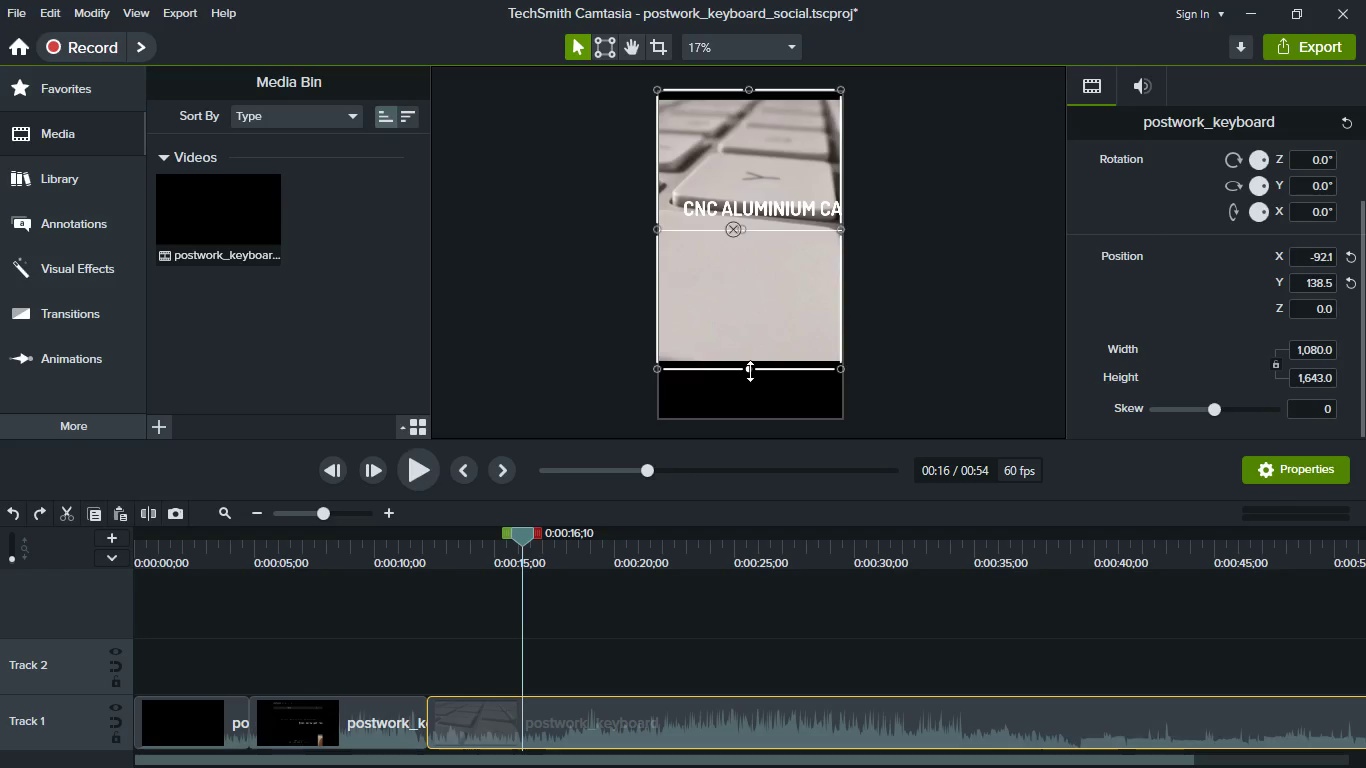 
left_click_drag(start_coordinate=[750, 371], to_coordinate=[750, 394])
 